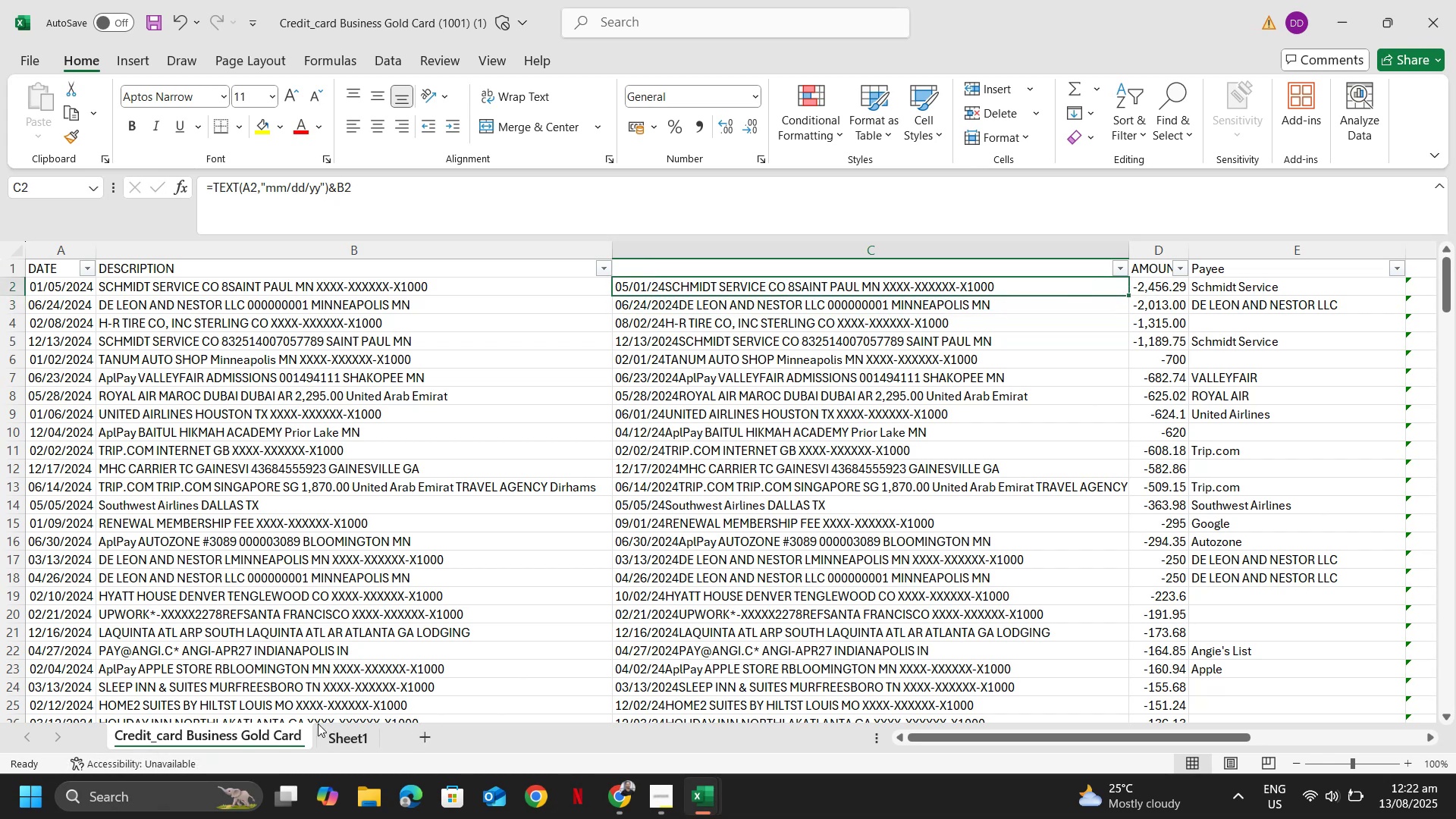 
left_click([344, 739])
 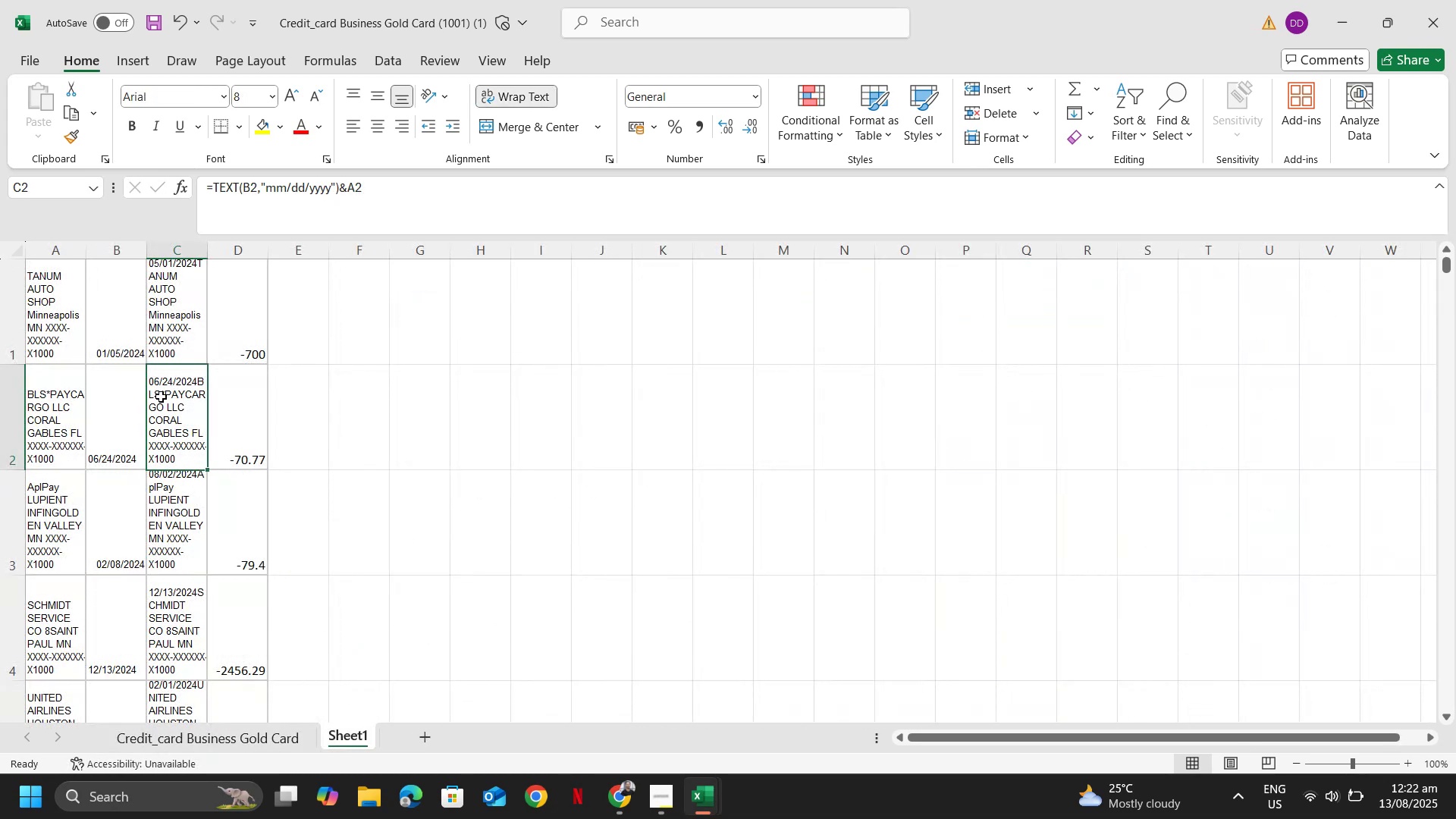 
scroll: coordinate [168, 378], scroll_direction: up, amount: 3.0
 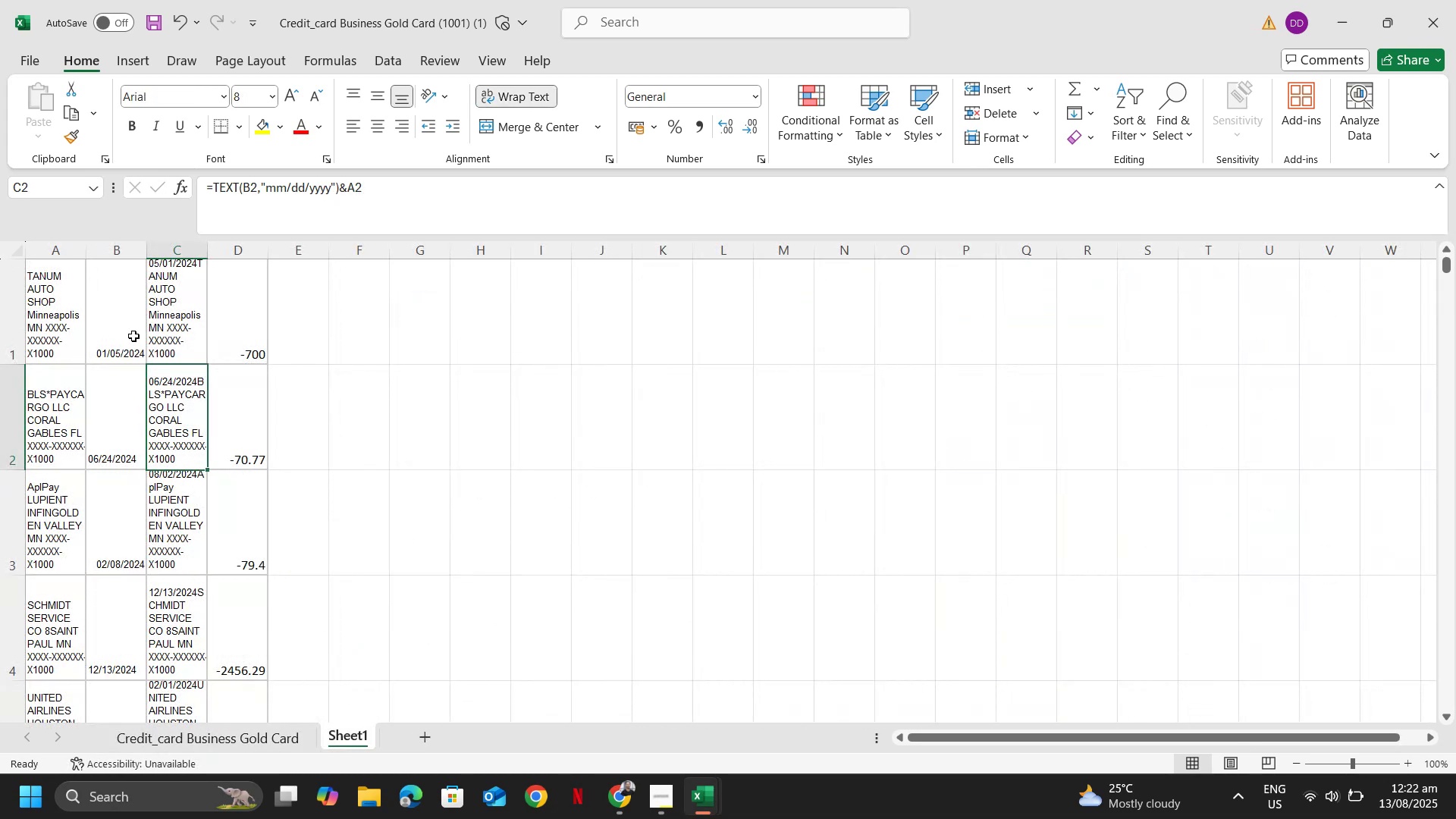 
left_click([133, 336])
 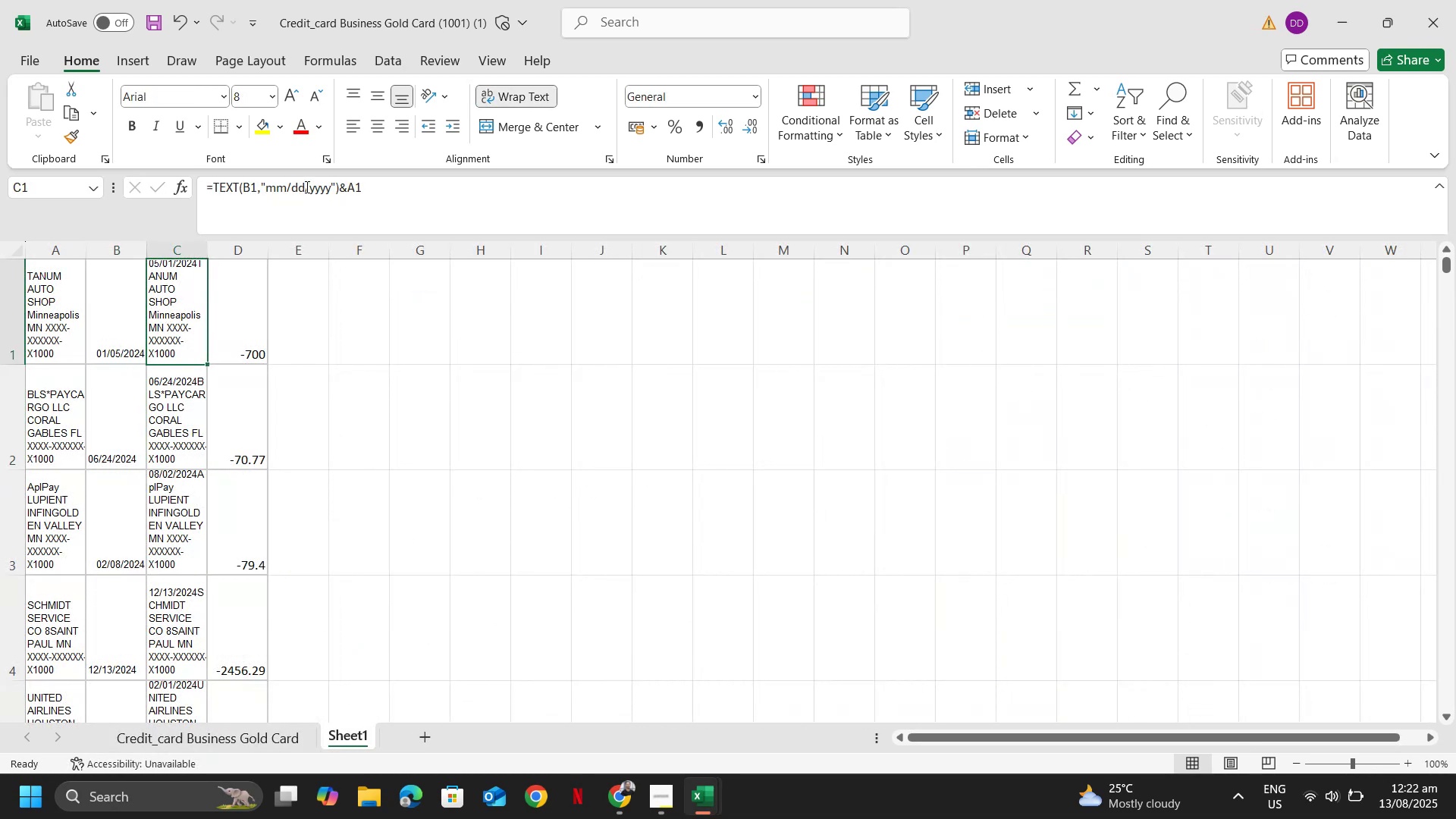 
left_click([321, 185])
 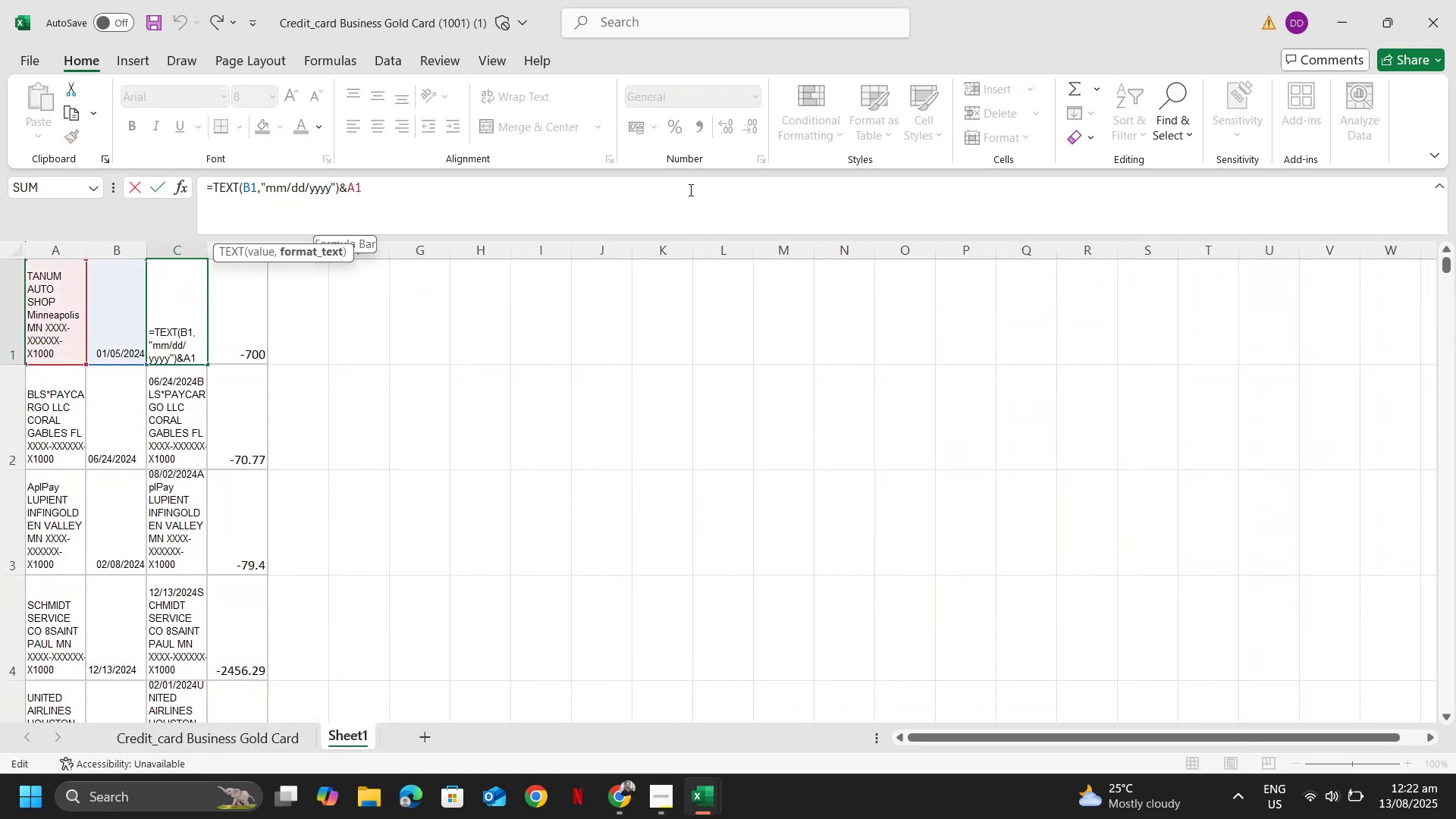 
key(Backspace)
 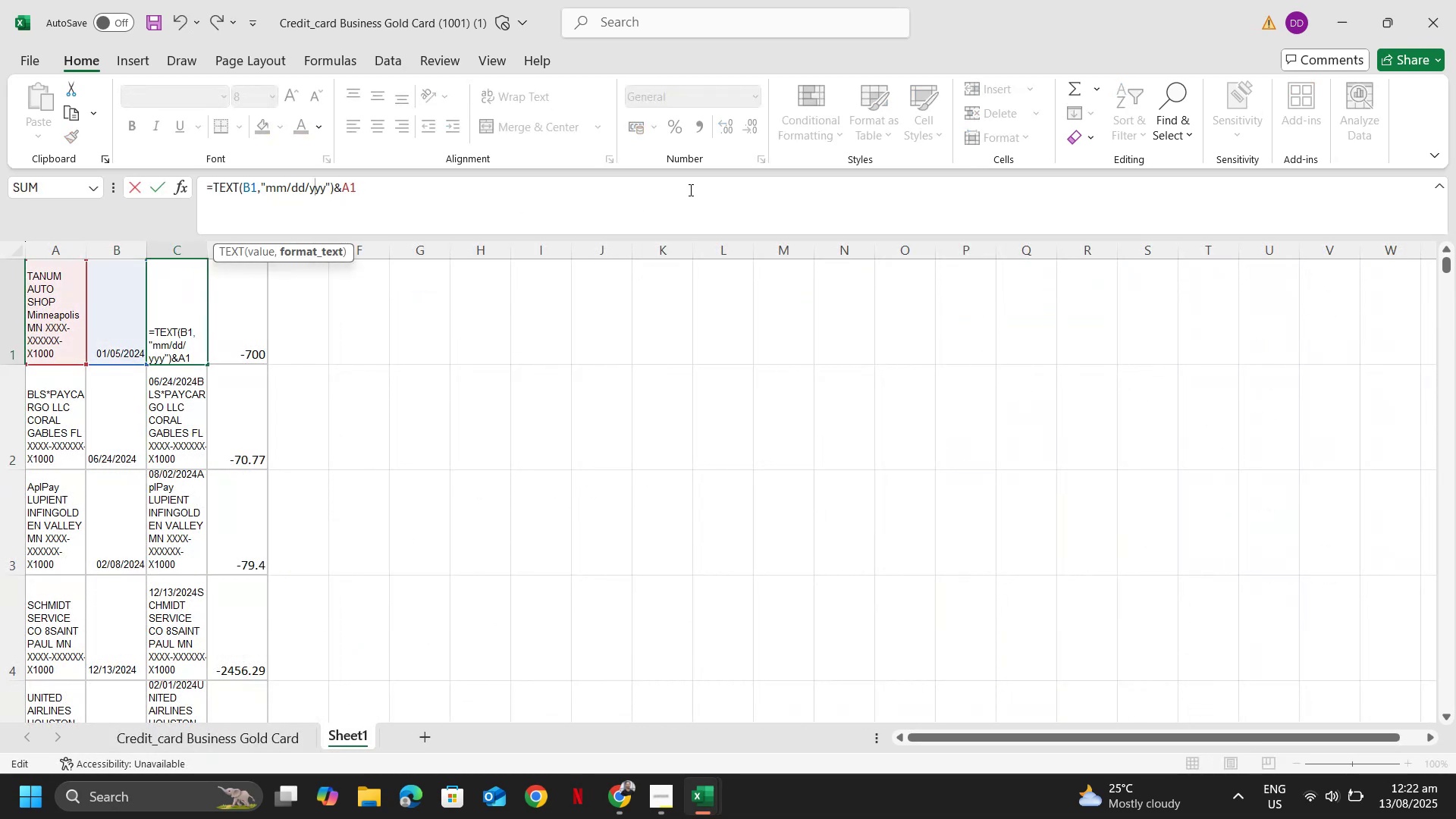 
key(Backspace)
 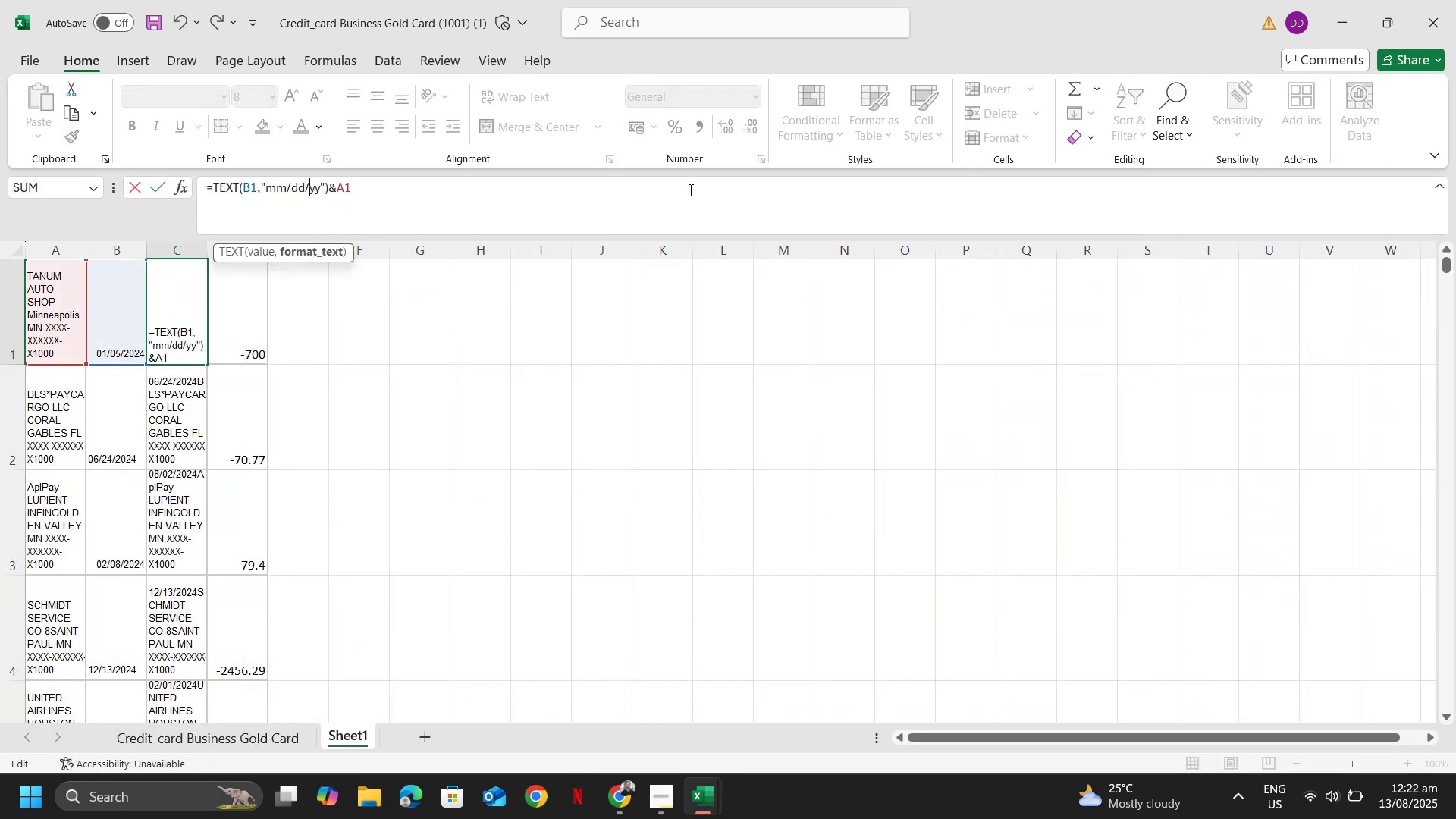 
key(Enter)
 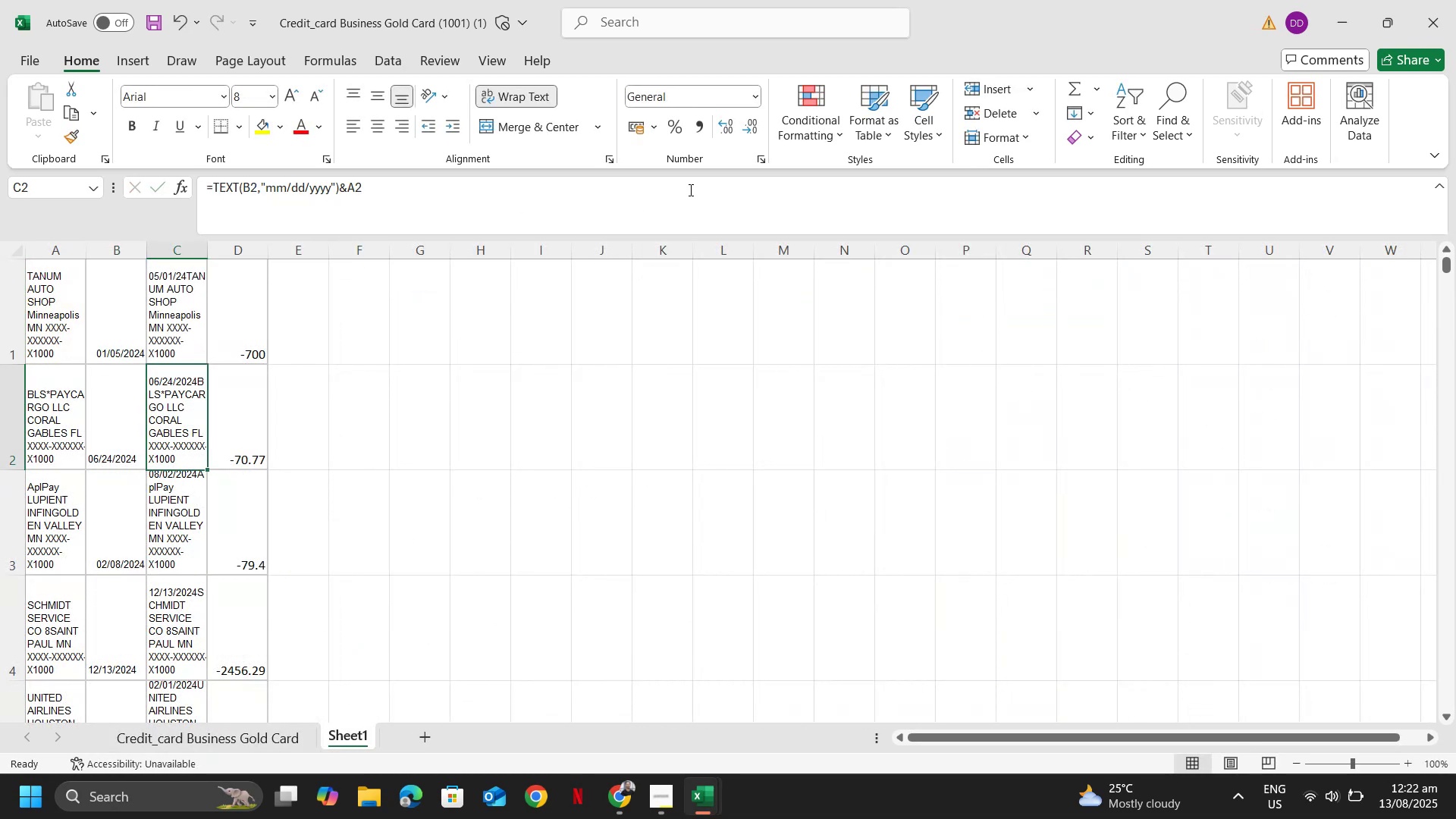 
key(ArrowUp)
 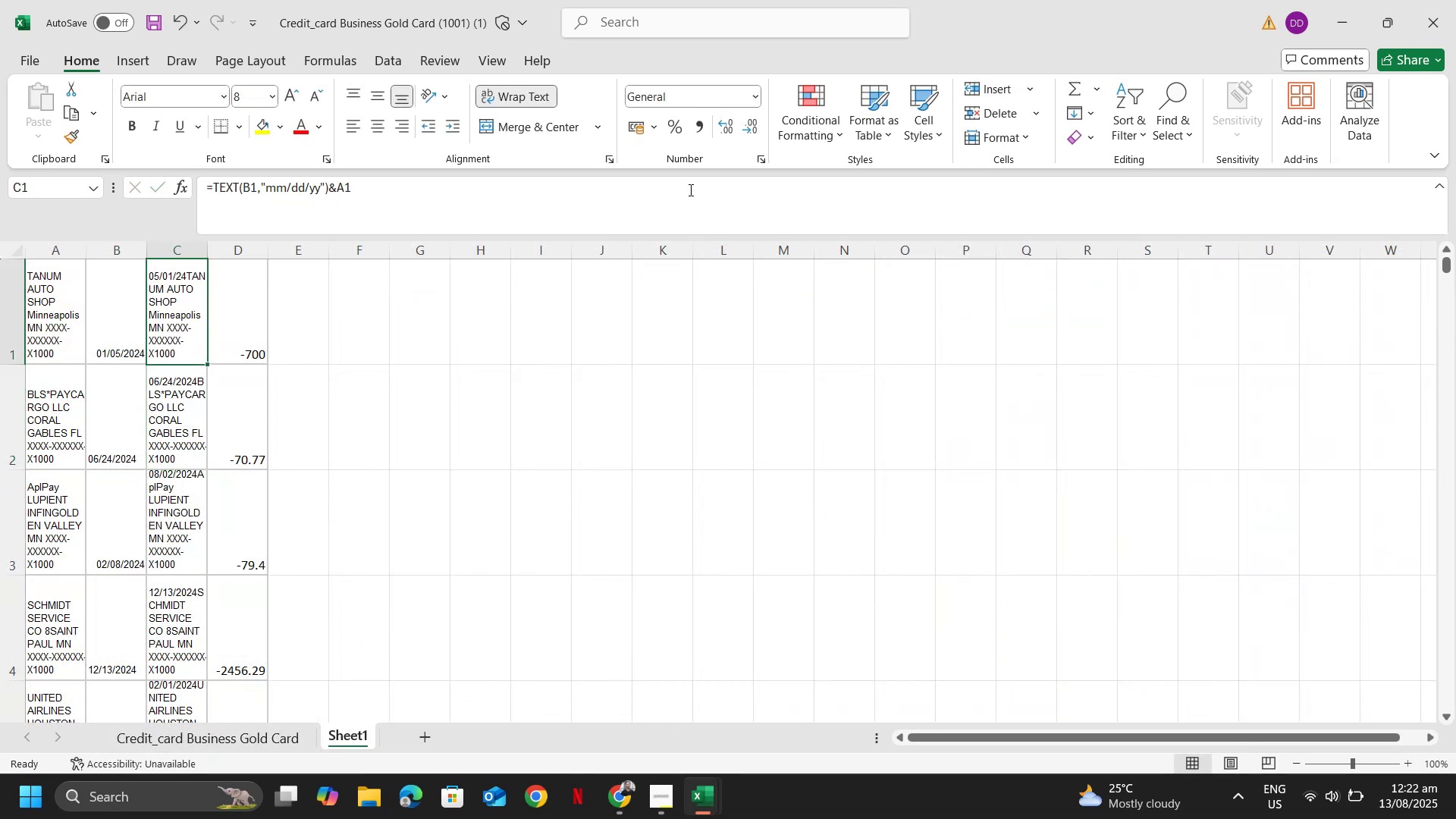 
key(Control+ControlLeft)
 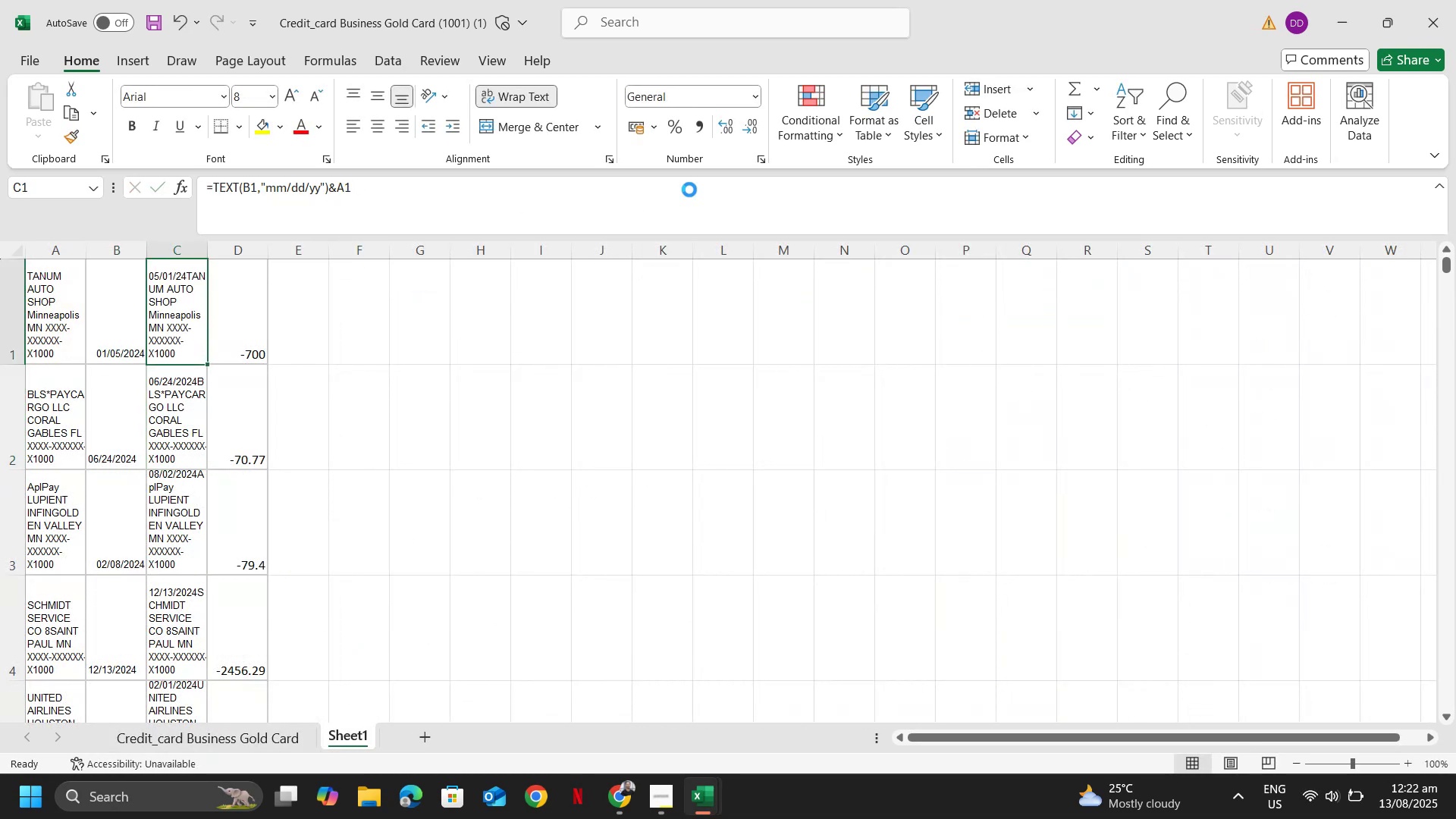 
key(Control+C)
 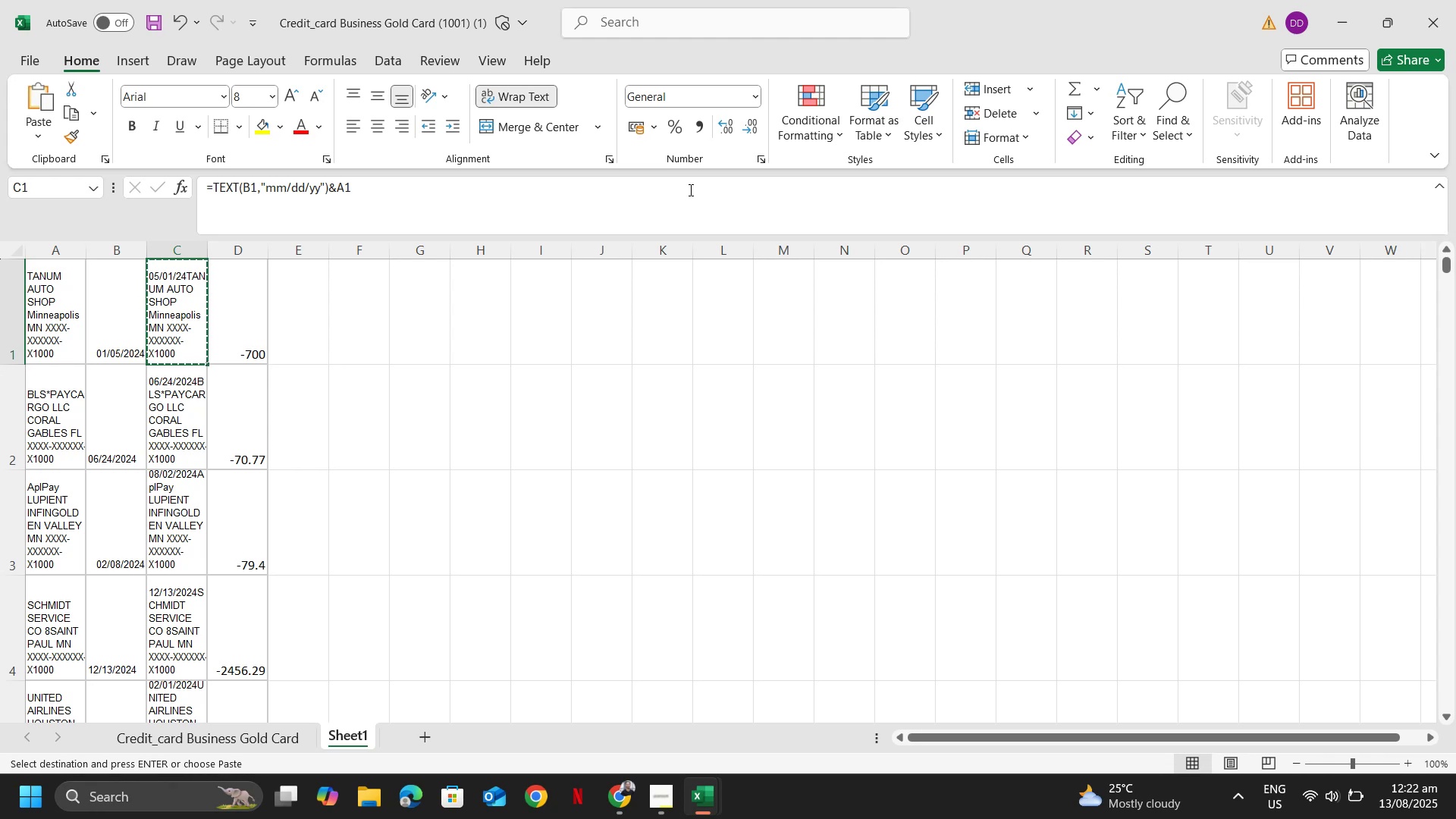 
key(Control+Shift+ShiftLeft)
 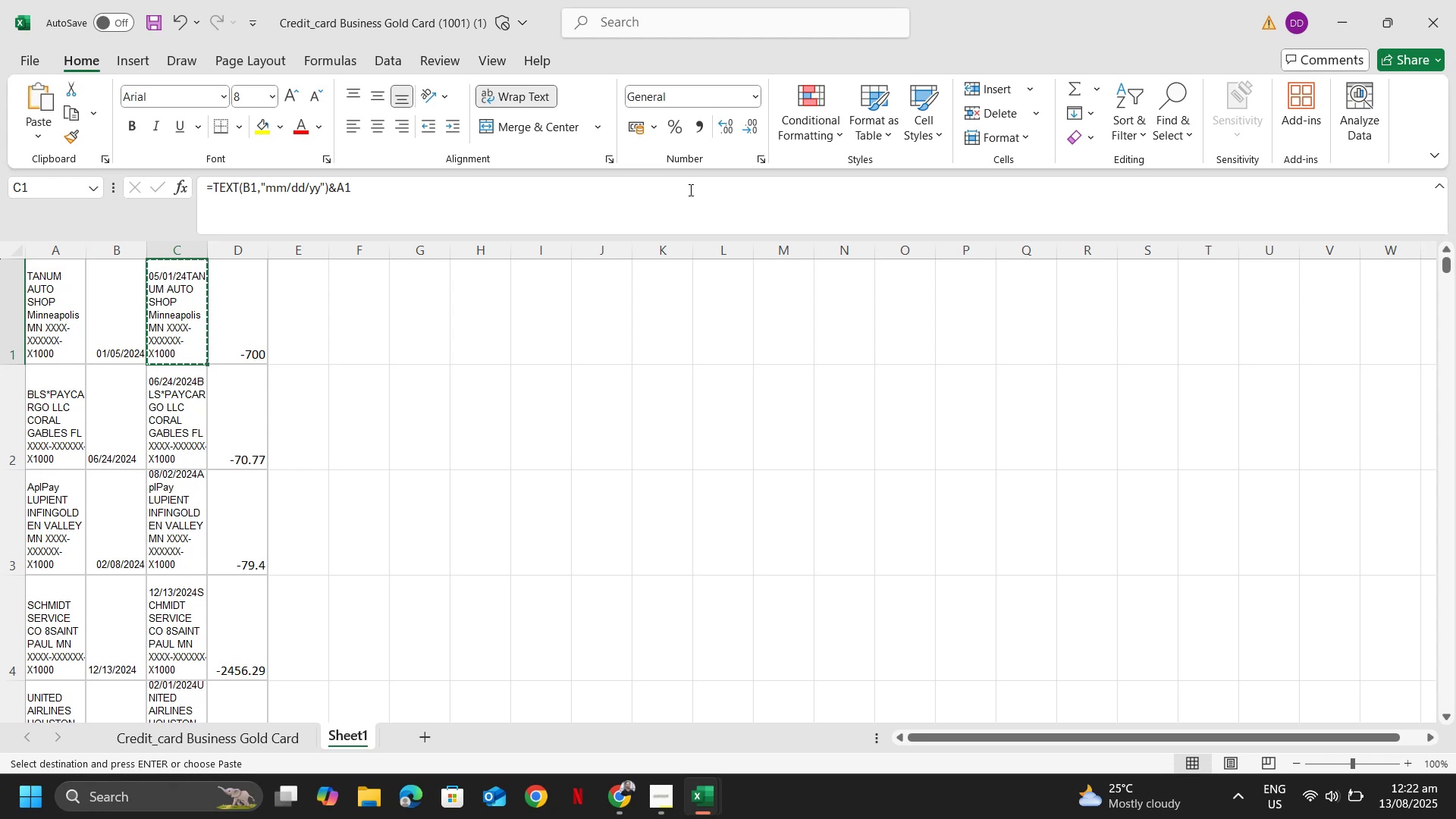 
key(Control+Shift+ArrowDown)
 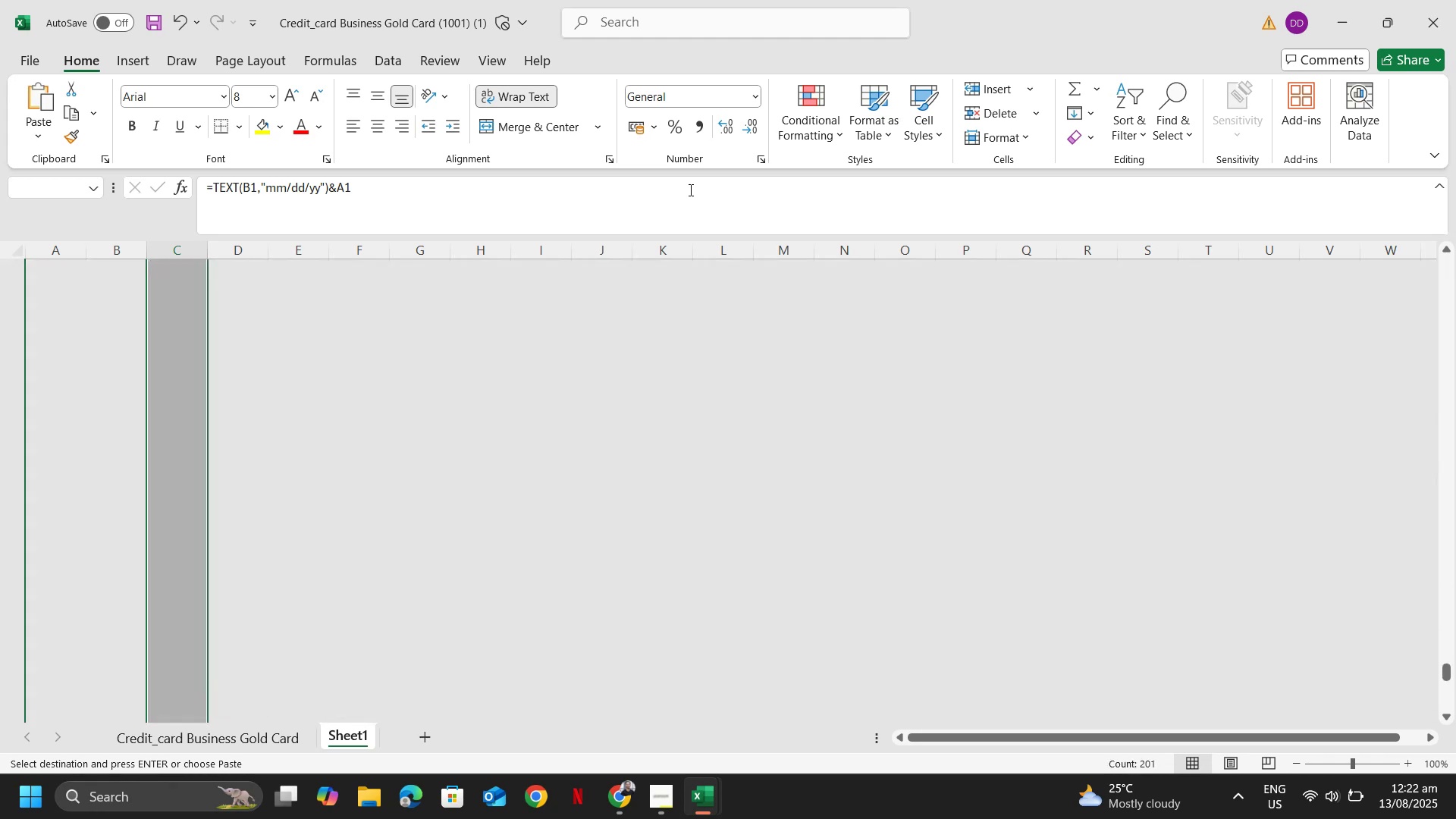 
key(Control+V)
 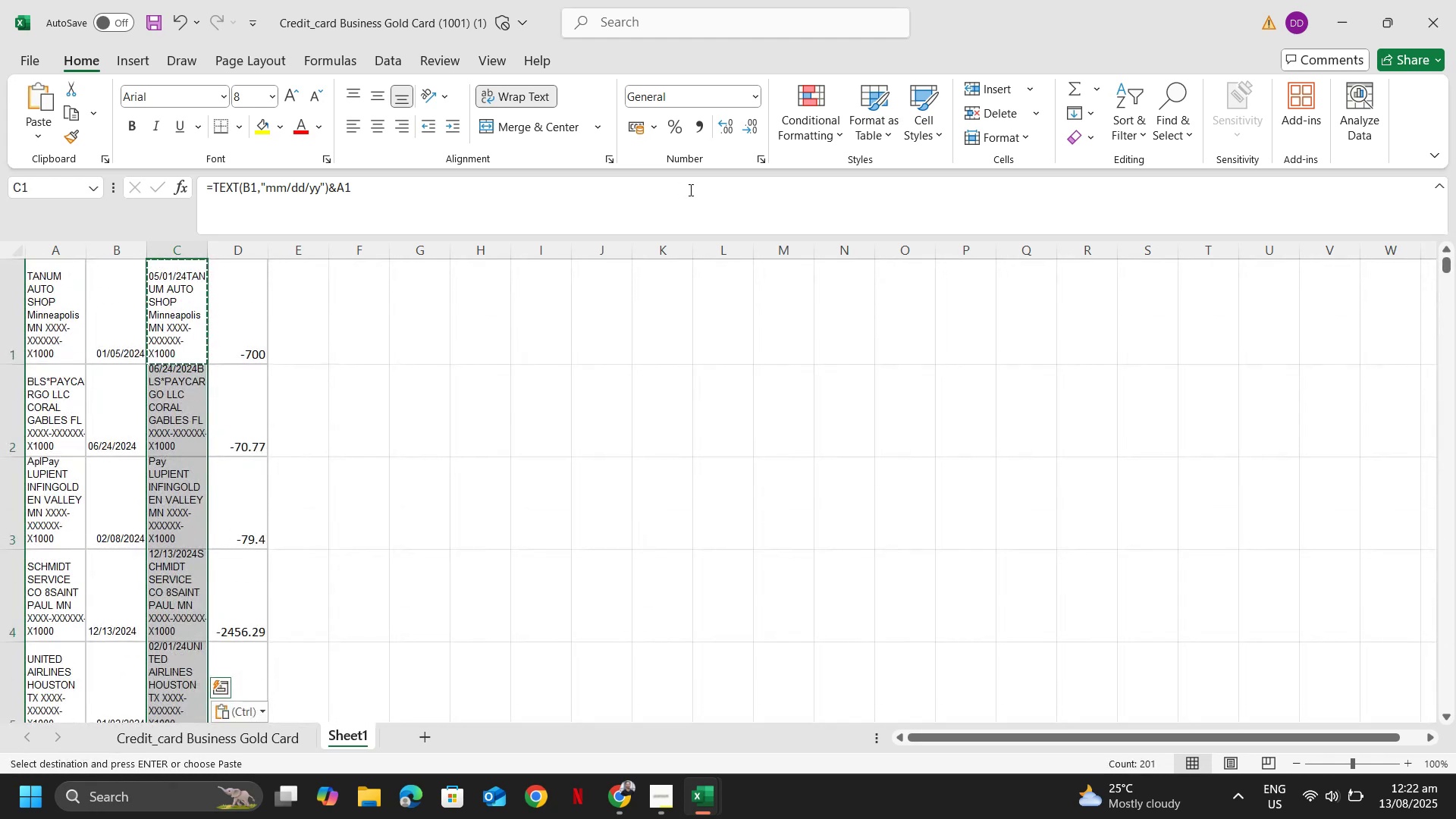 
key(Control+ArrowUp)
 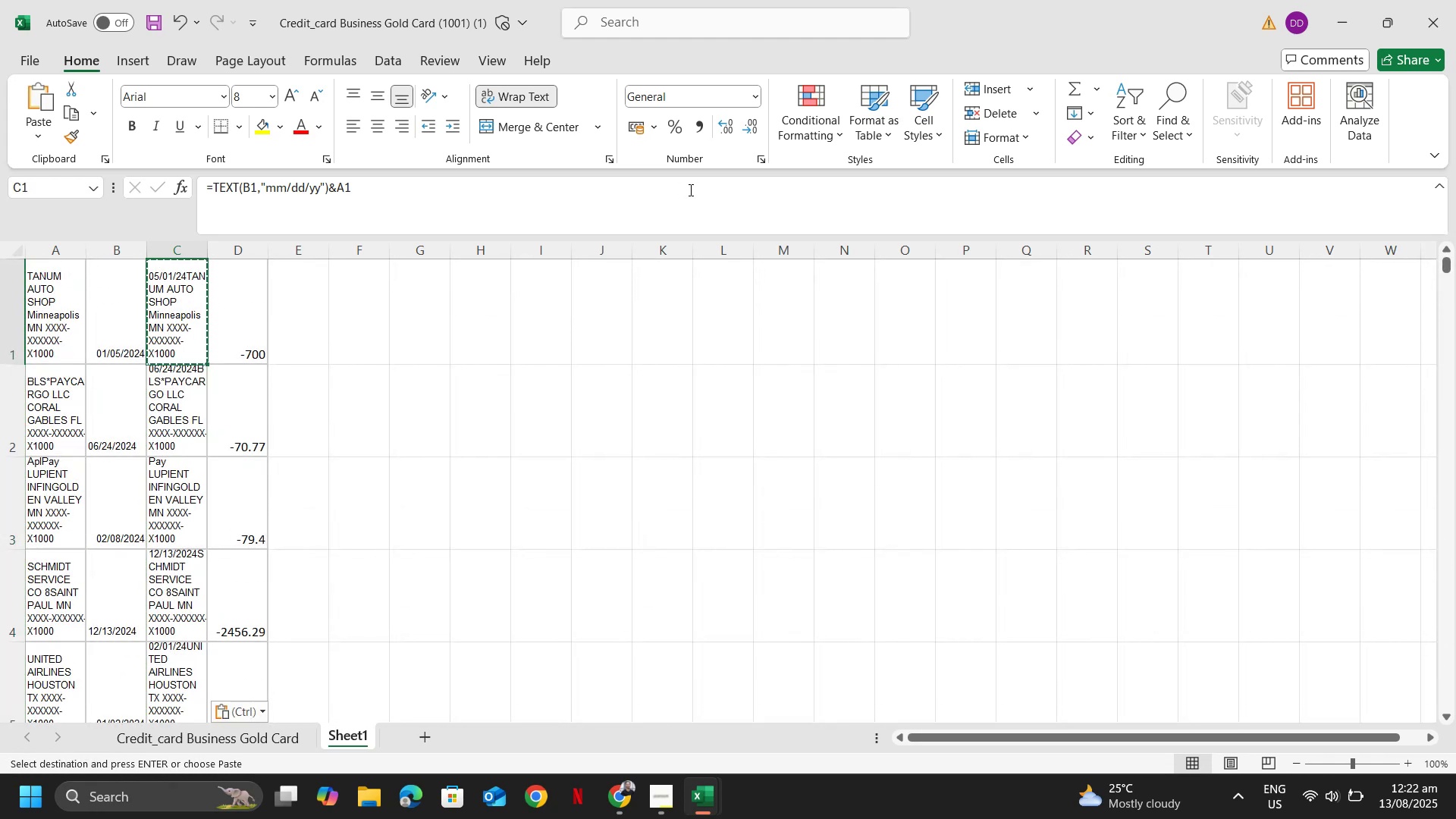 
key(Control+ArrowLeft)
 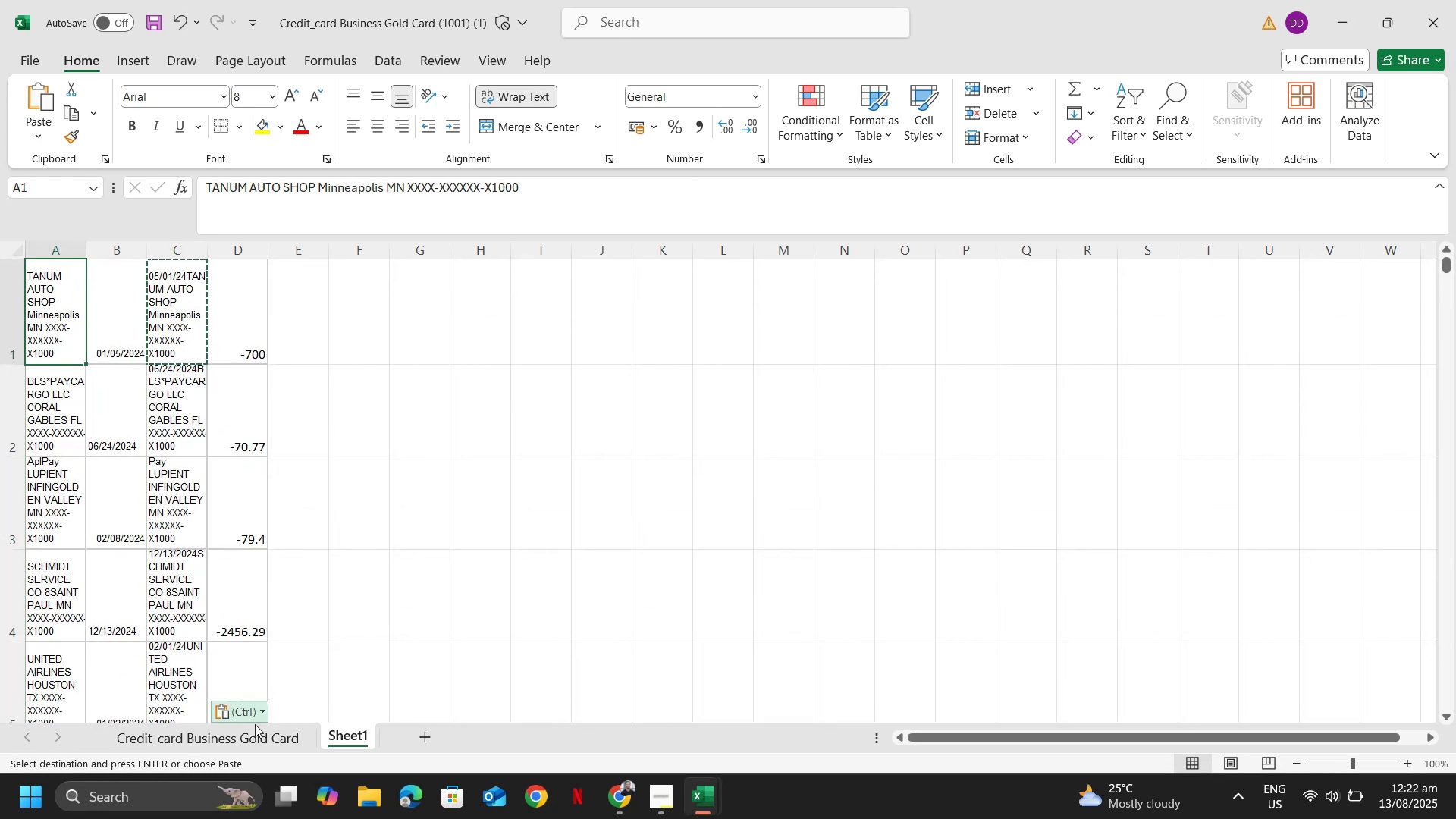 
left_click([254, 736])
 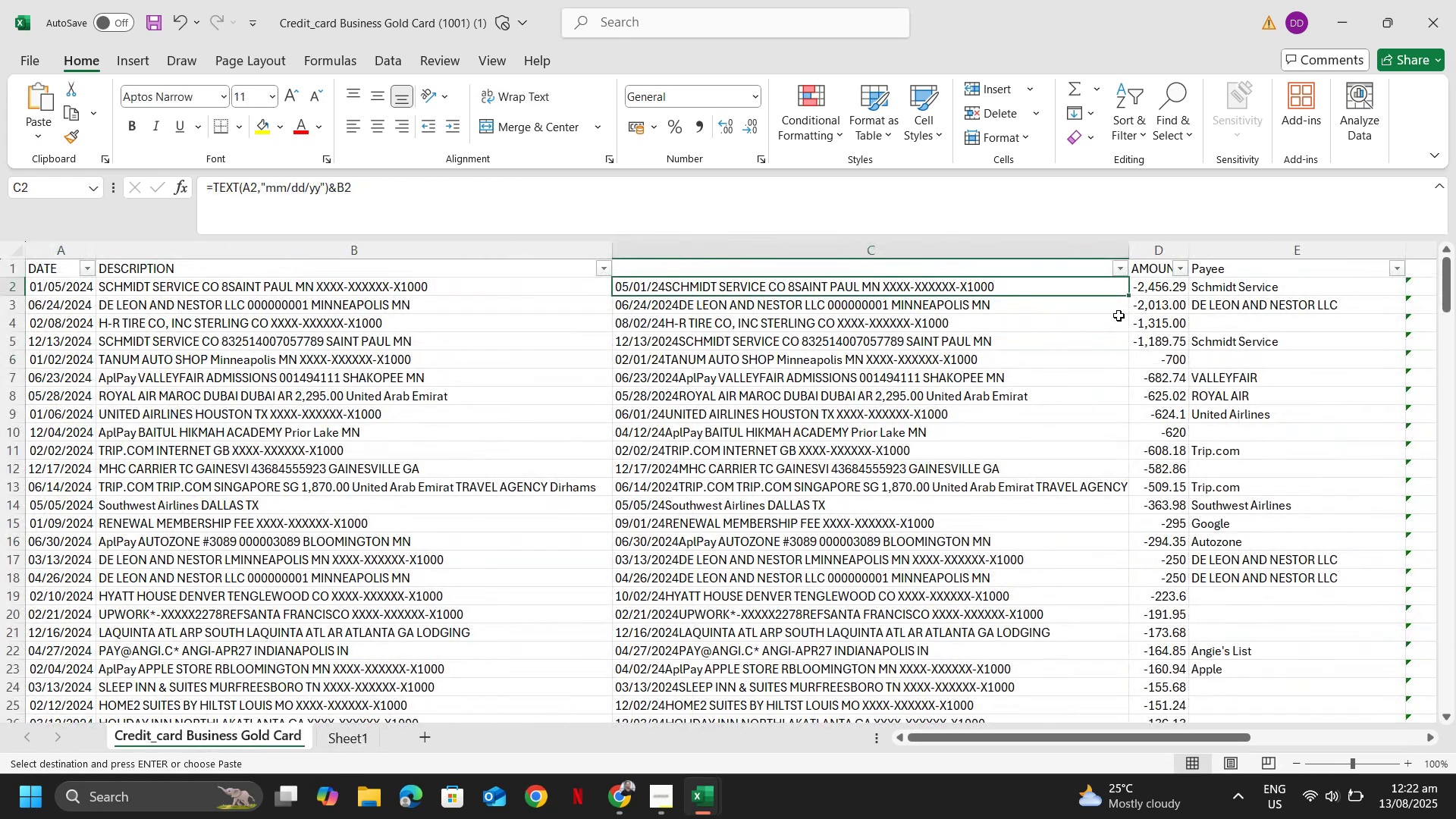 
left_click([1119, 315])
 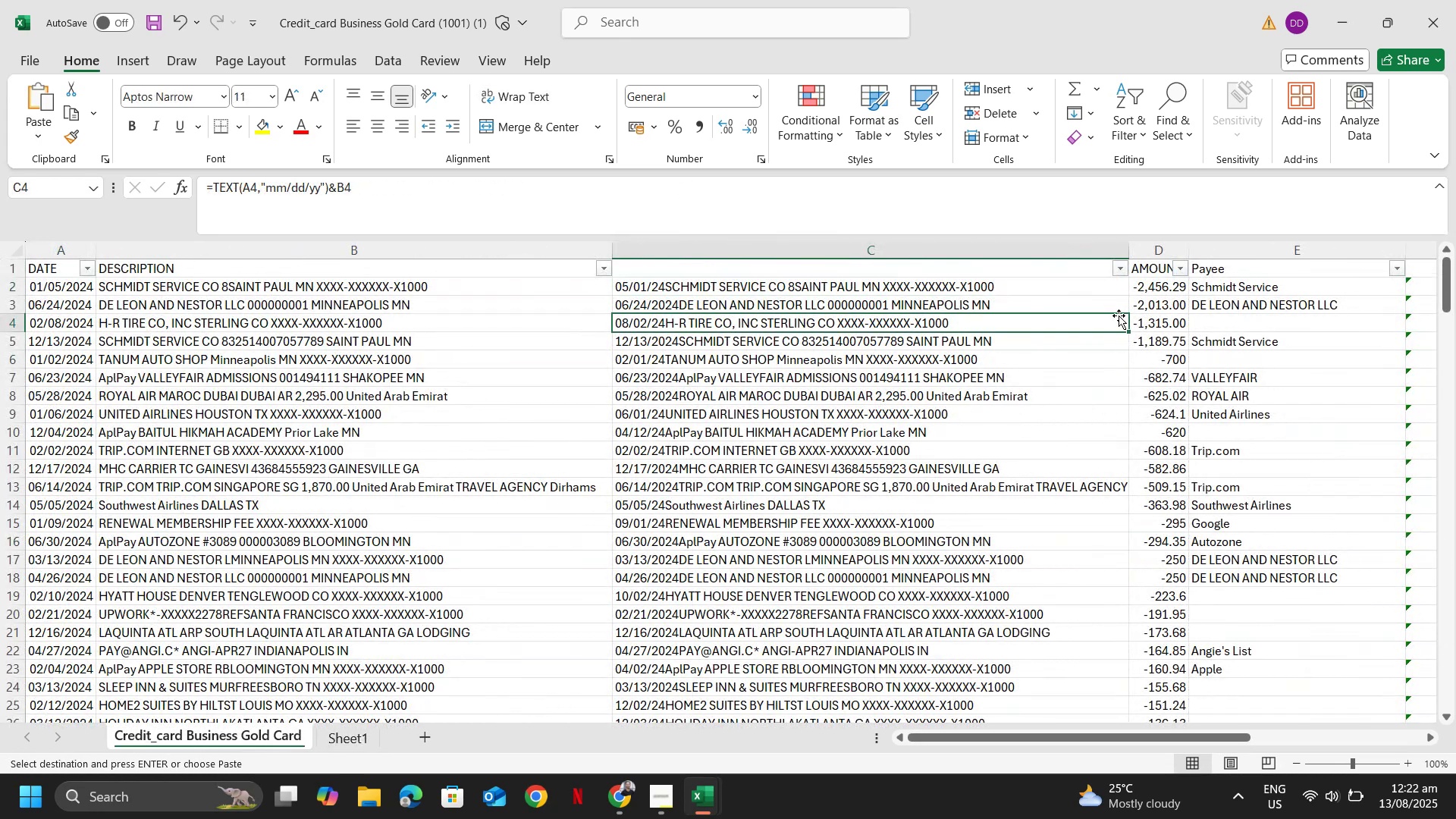 
key(ArrowRight)
 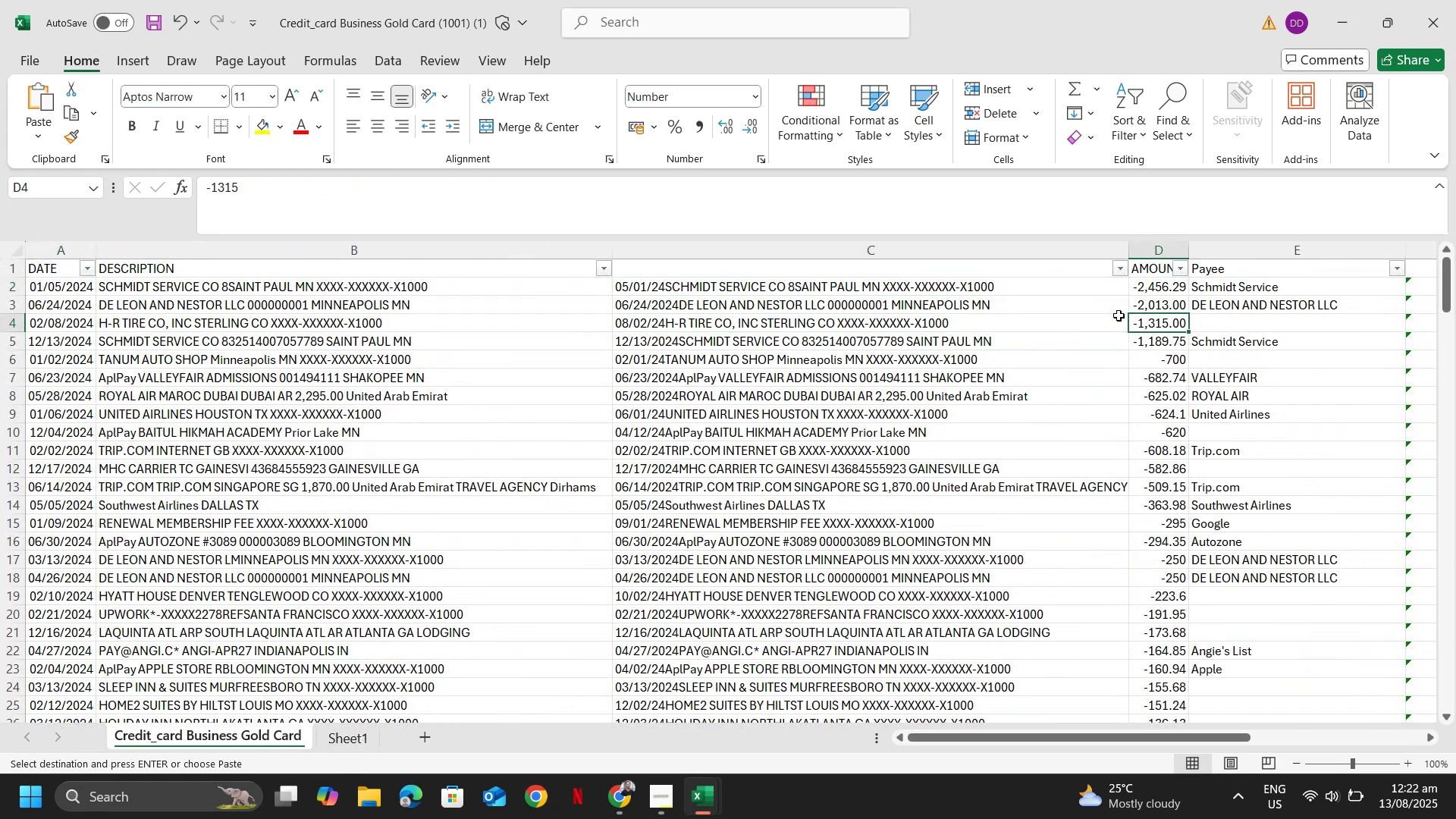 
key(ArrowRight)
 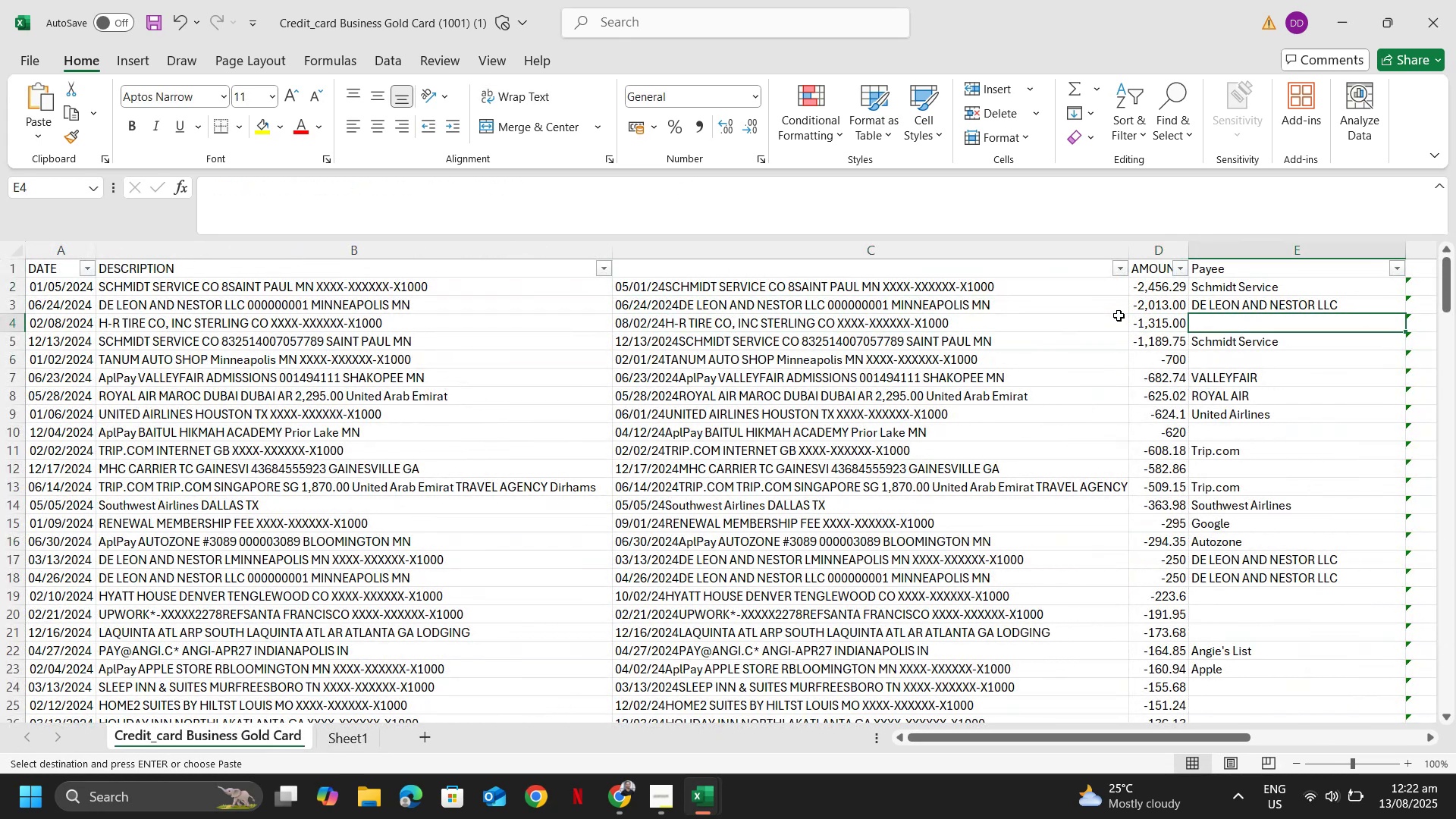 
key(Control+Numpad1)
 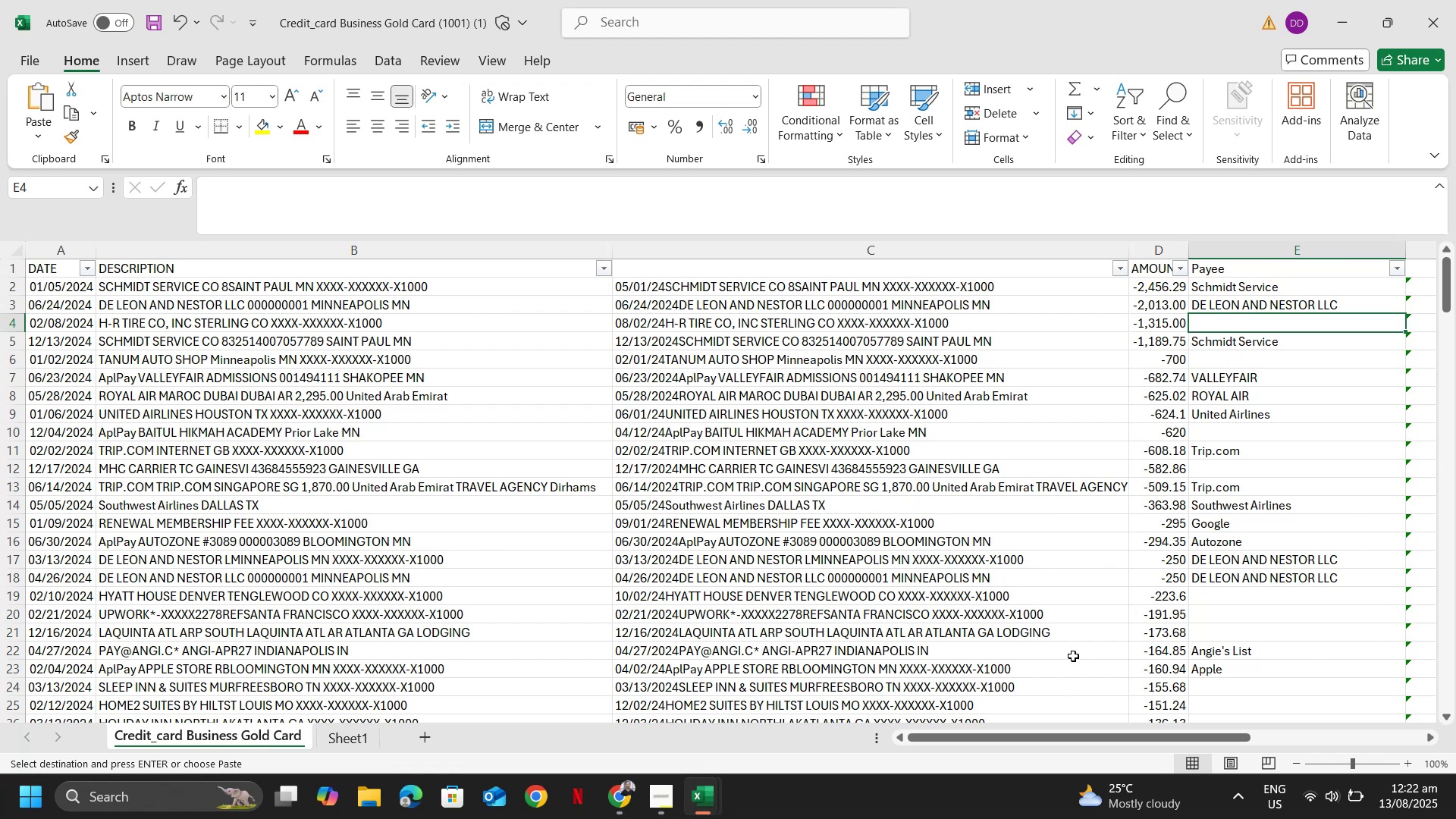 
key(Control+Numpad3)
 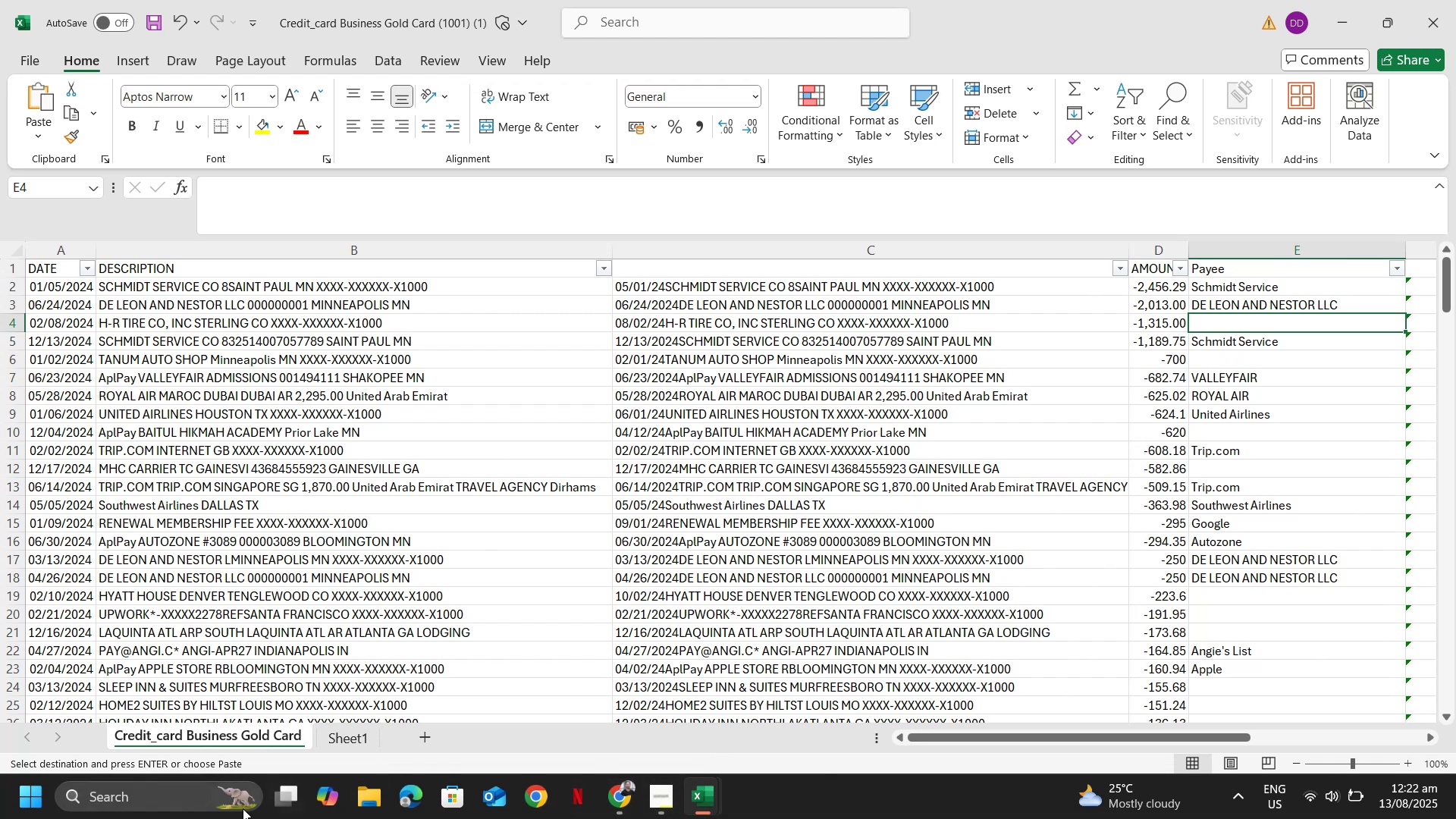 
left_click([356, 742])
 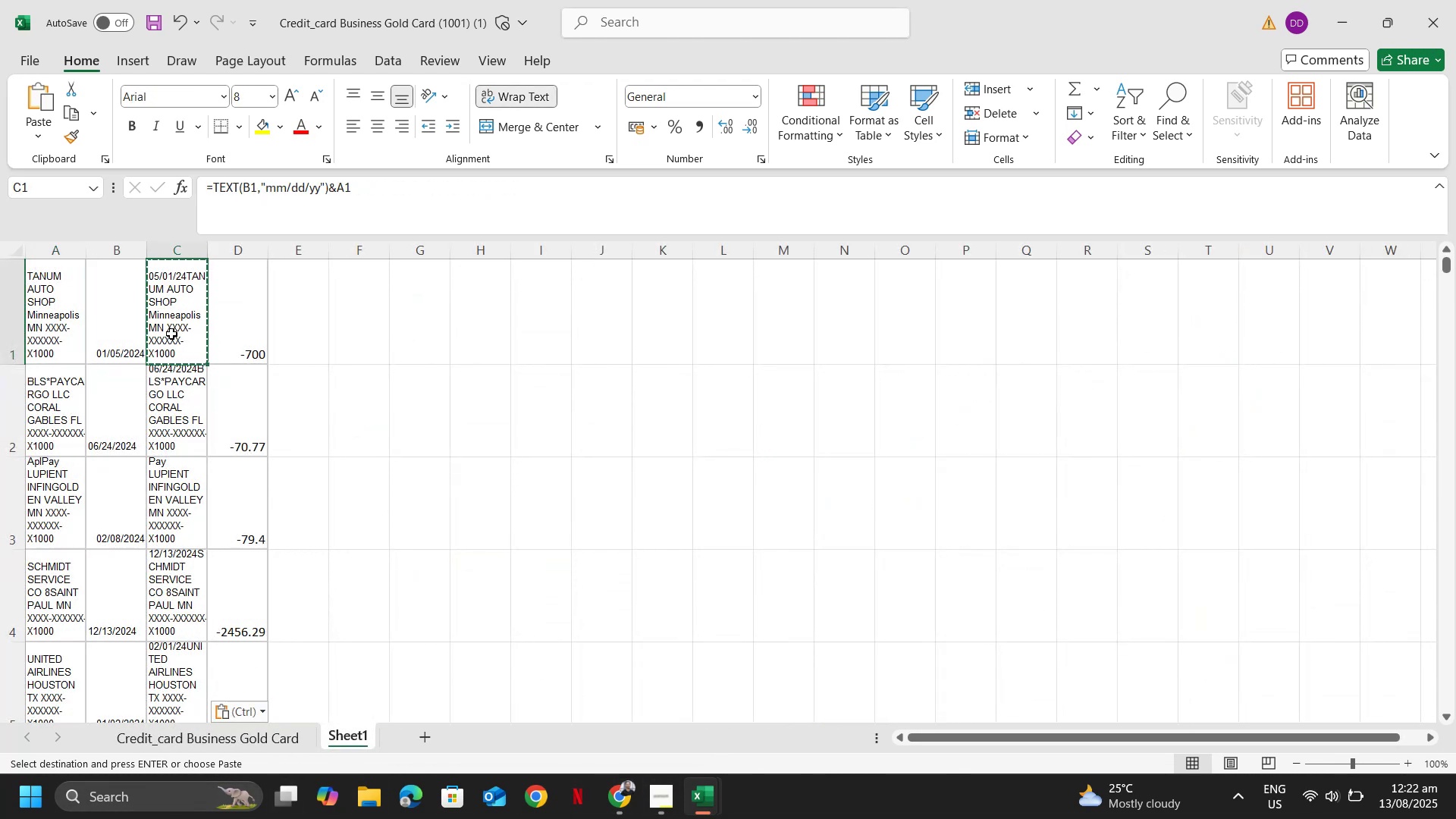 
key(Control+Space)
 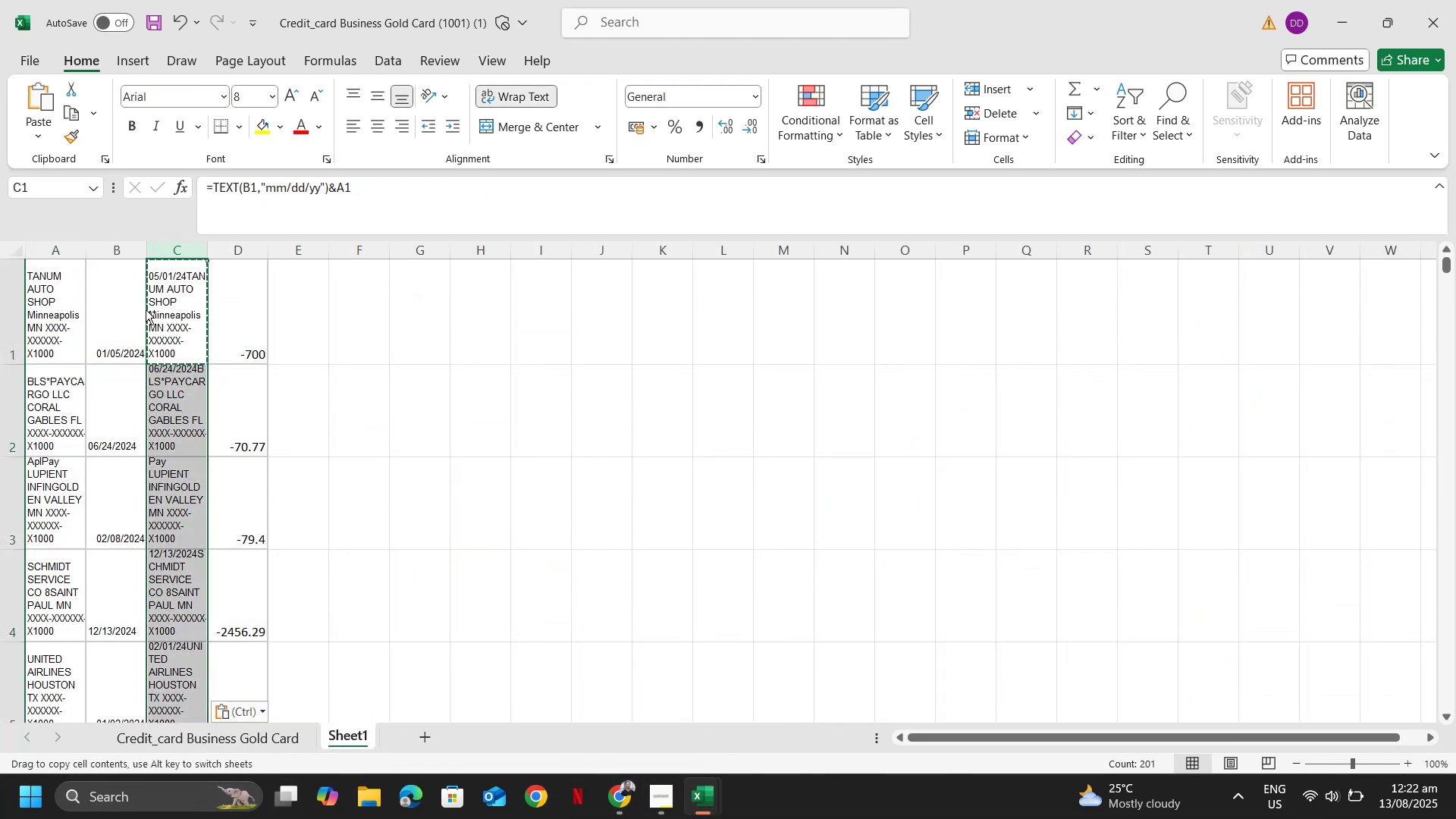 
key(Control+C)
 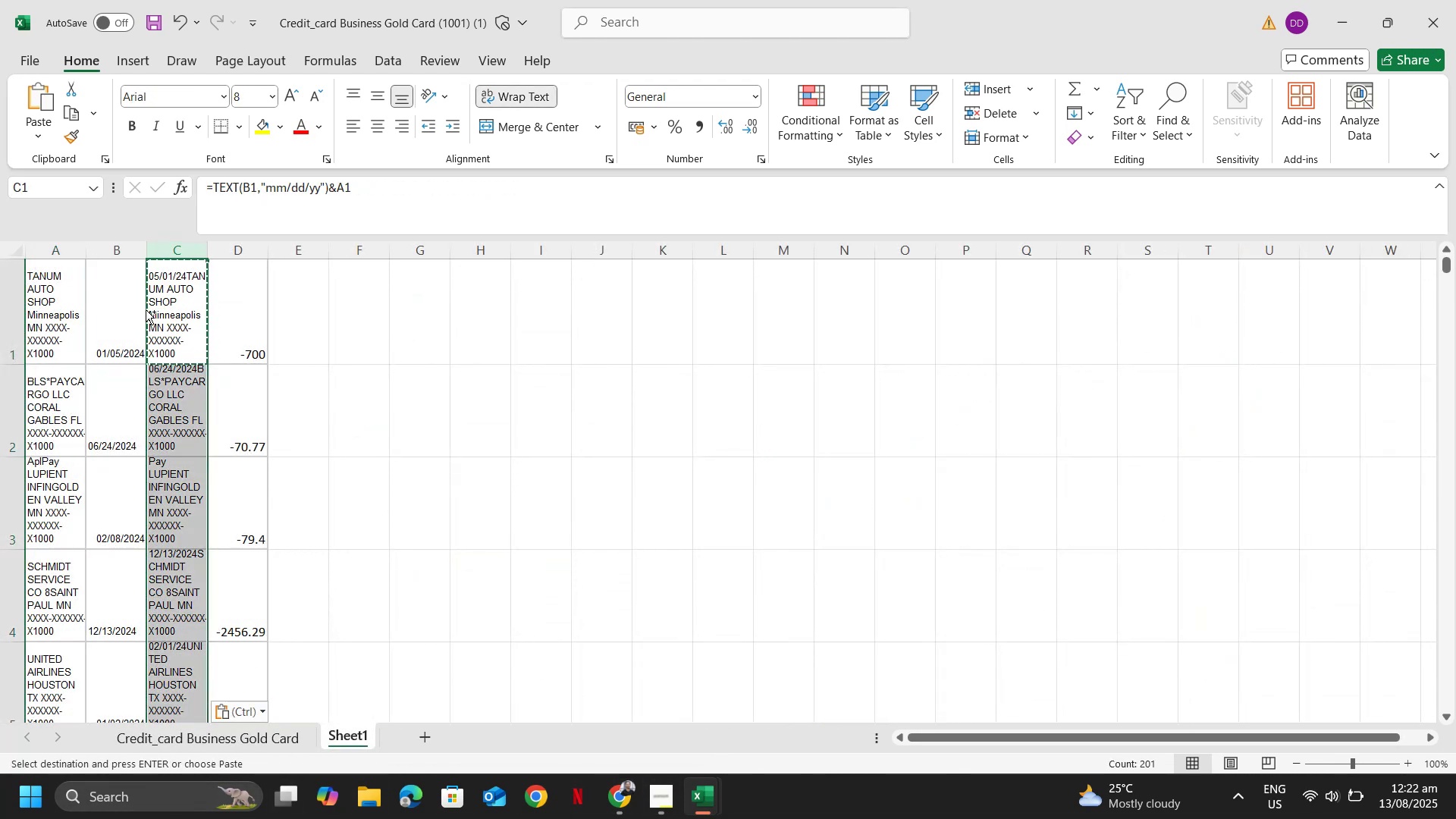 
left_click([146, 310])
 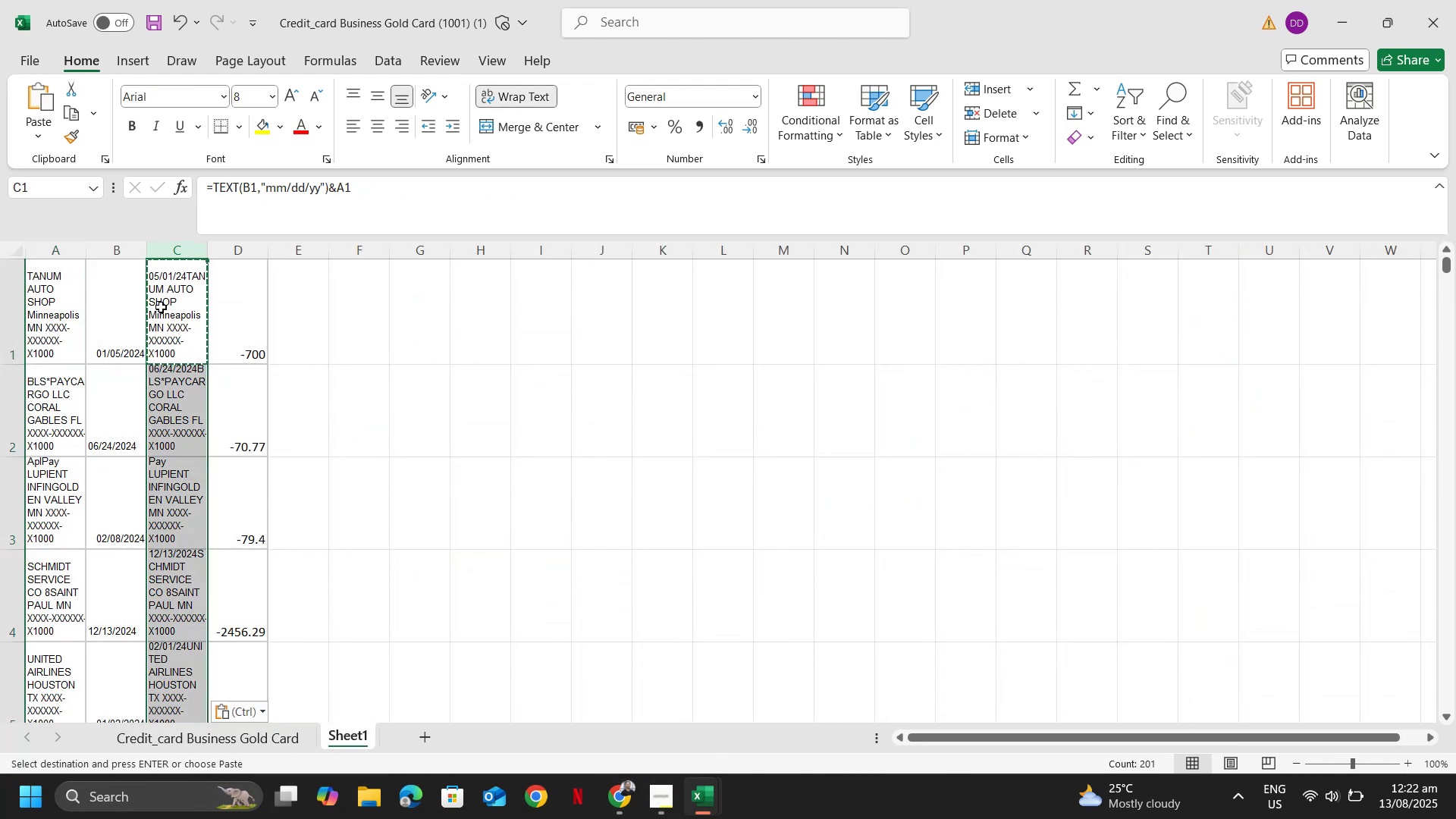 
key(Alt+AltLeft)
 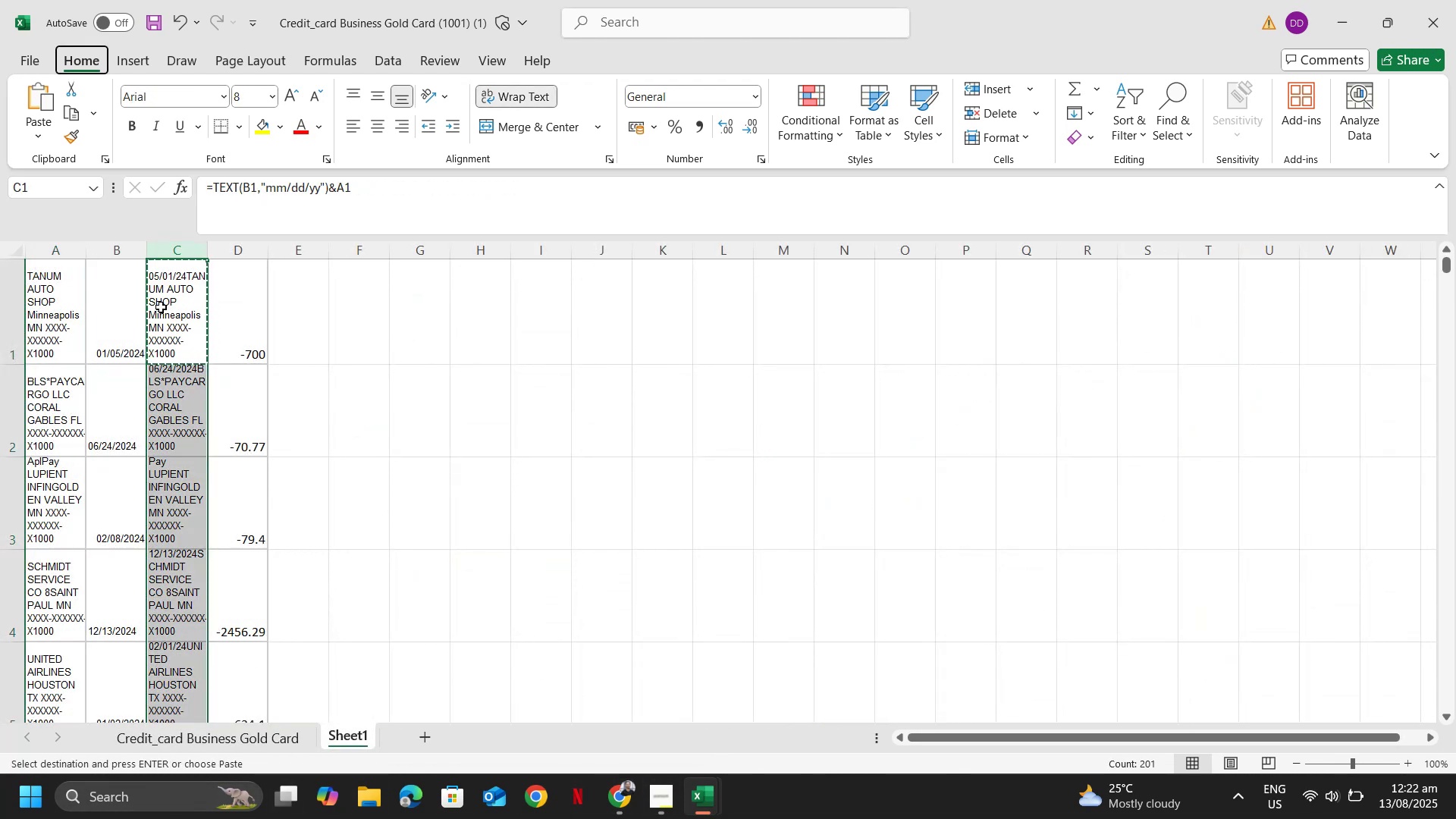 
type(esv)
 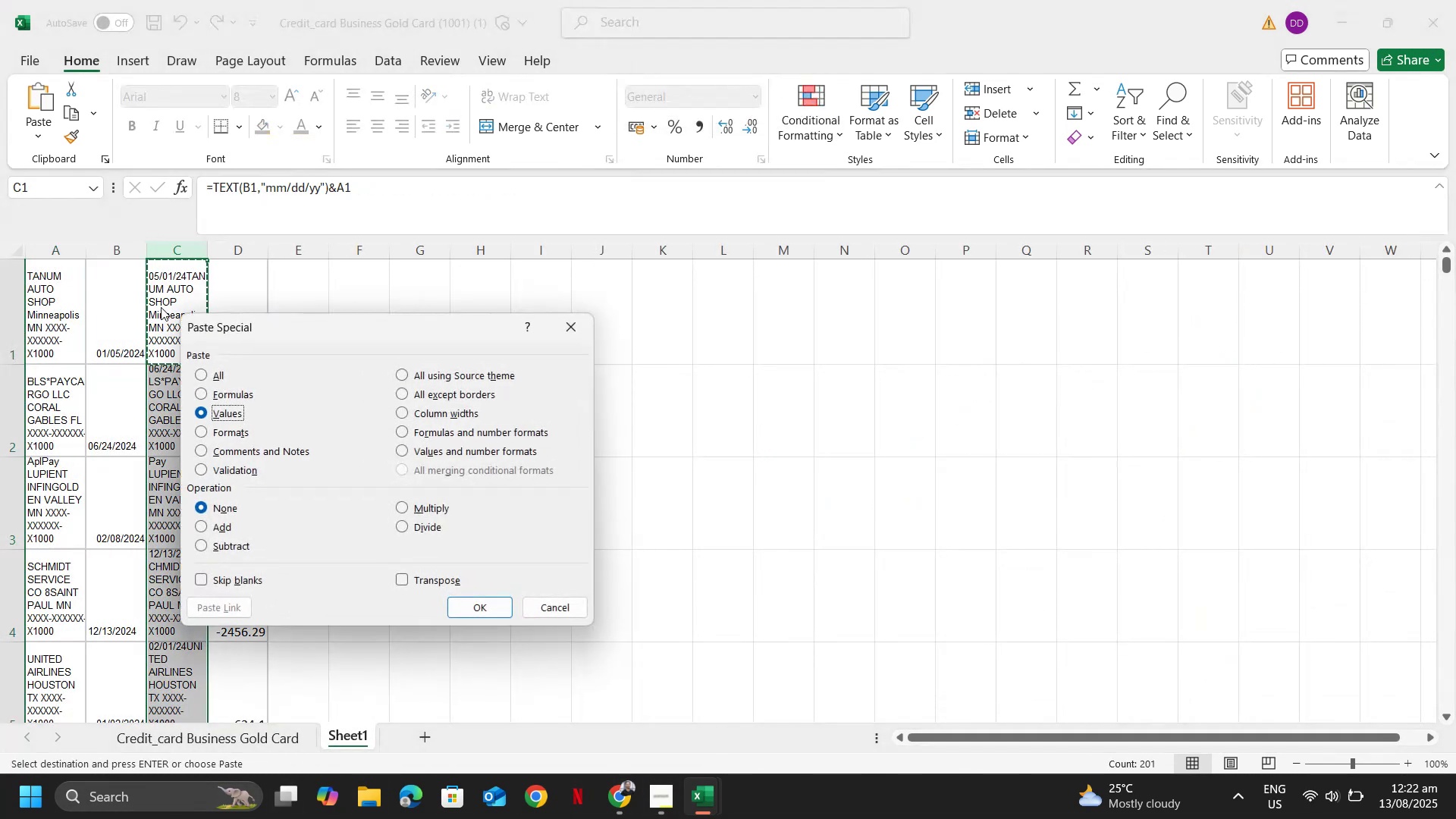 
key(Enter)
 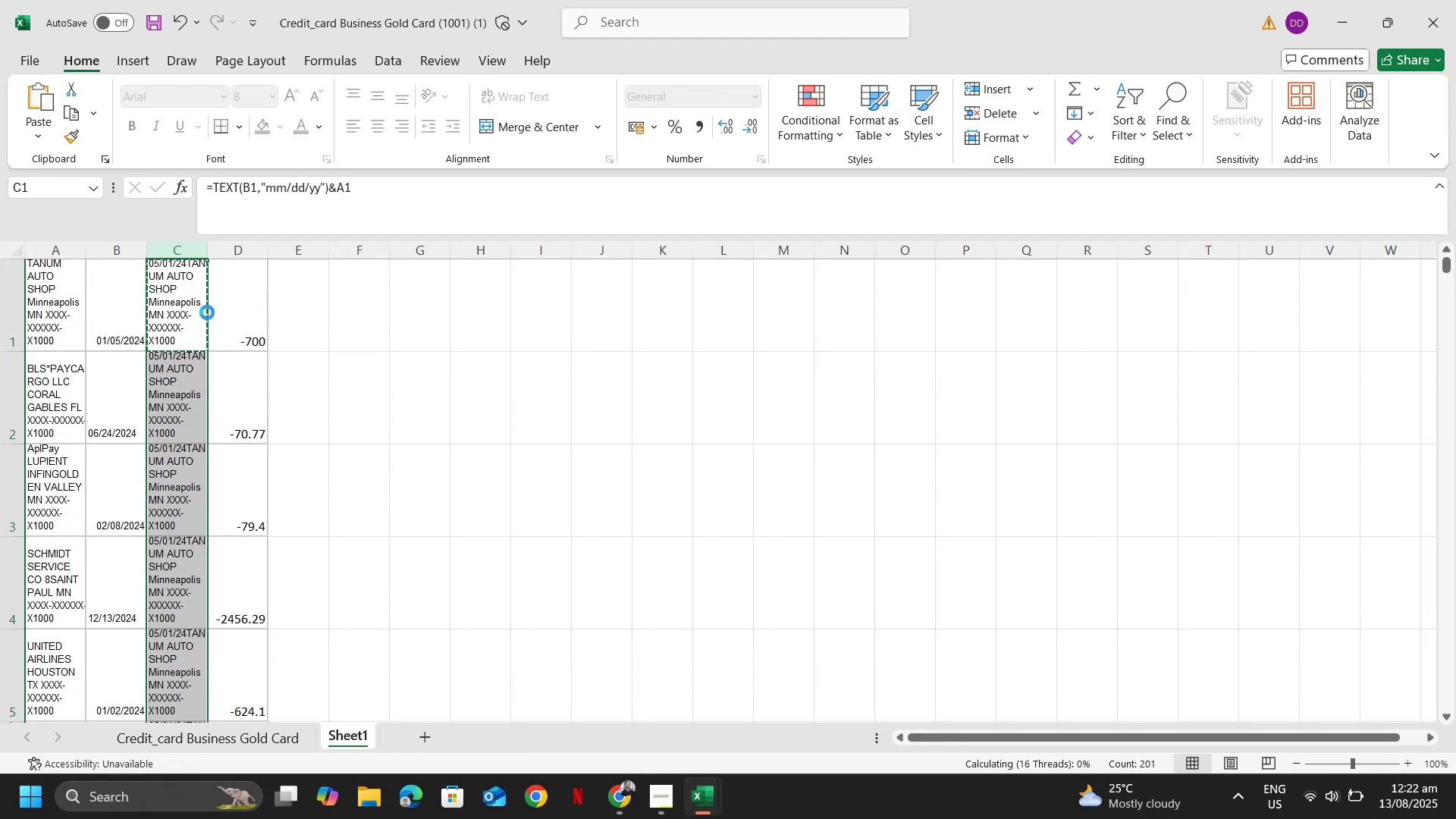 
key(Control+Z)
 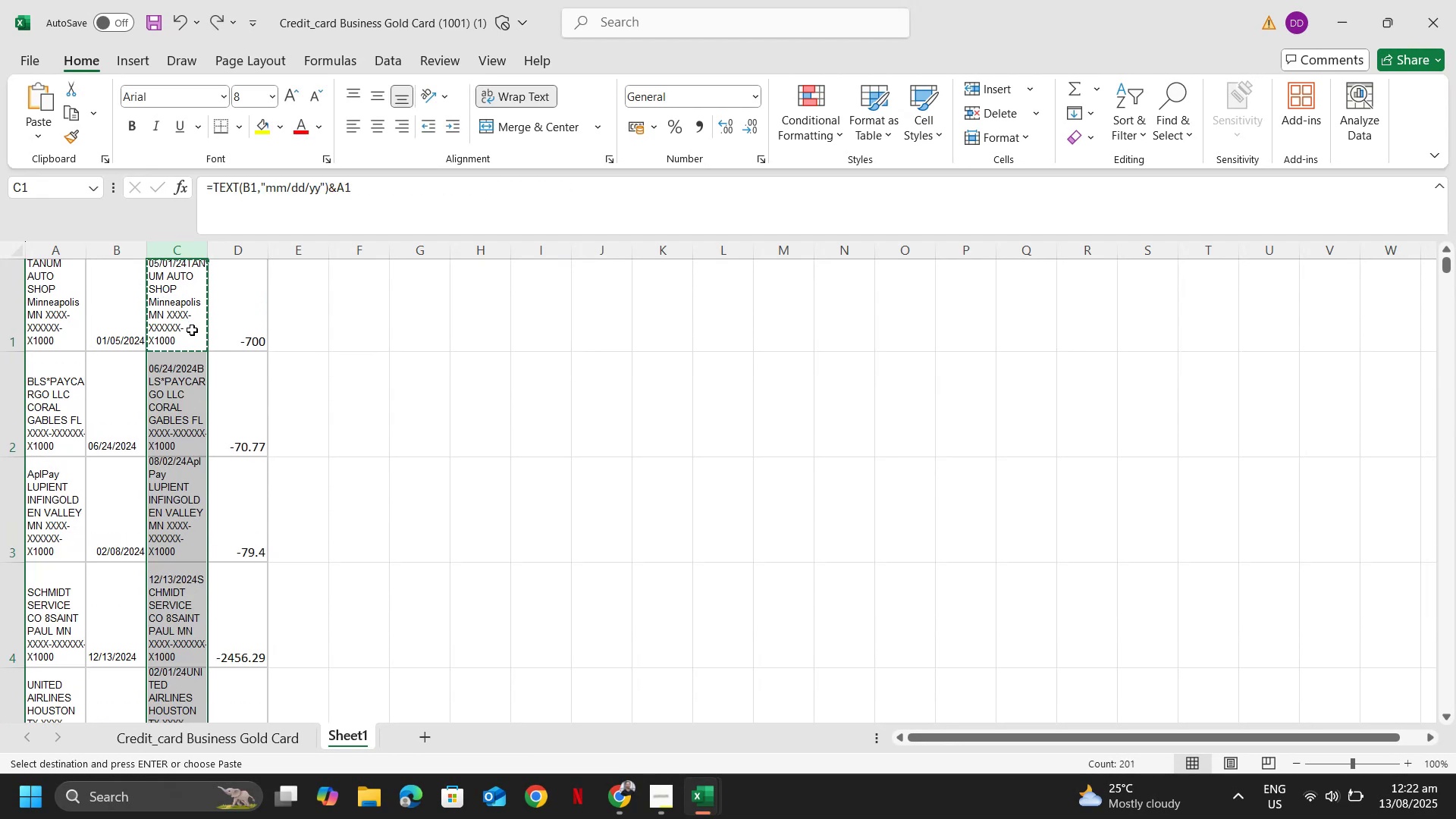 
key(Control+C)
 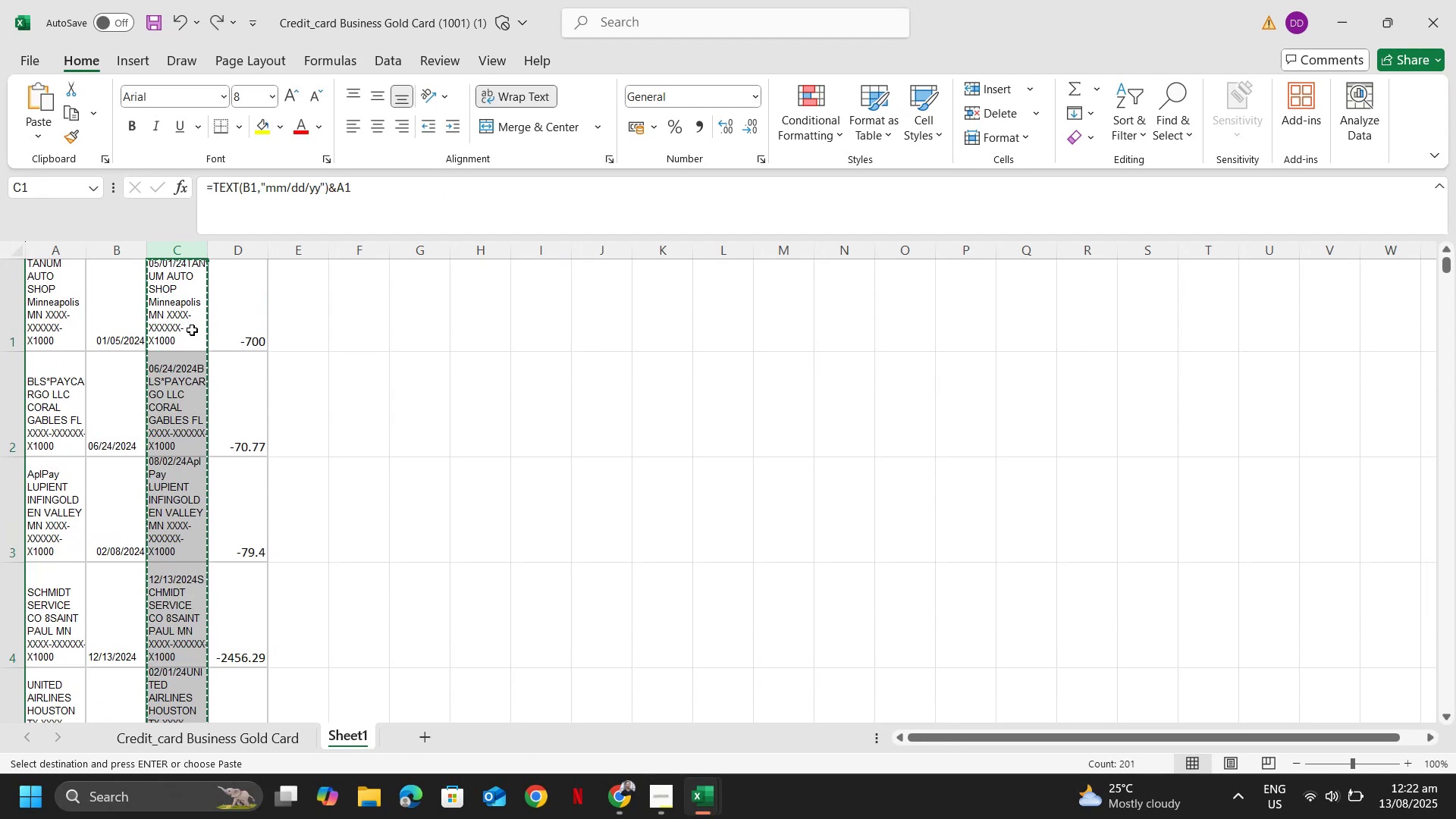 
key(Alt+AltLeft)
 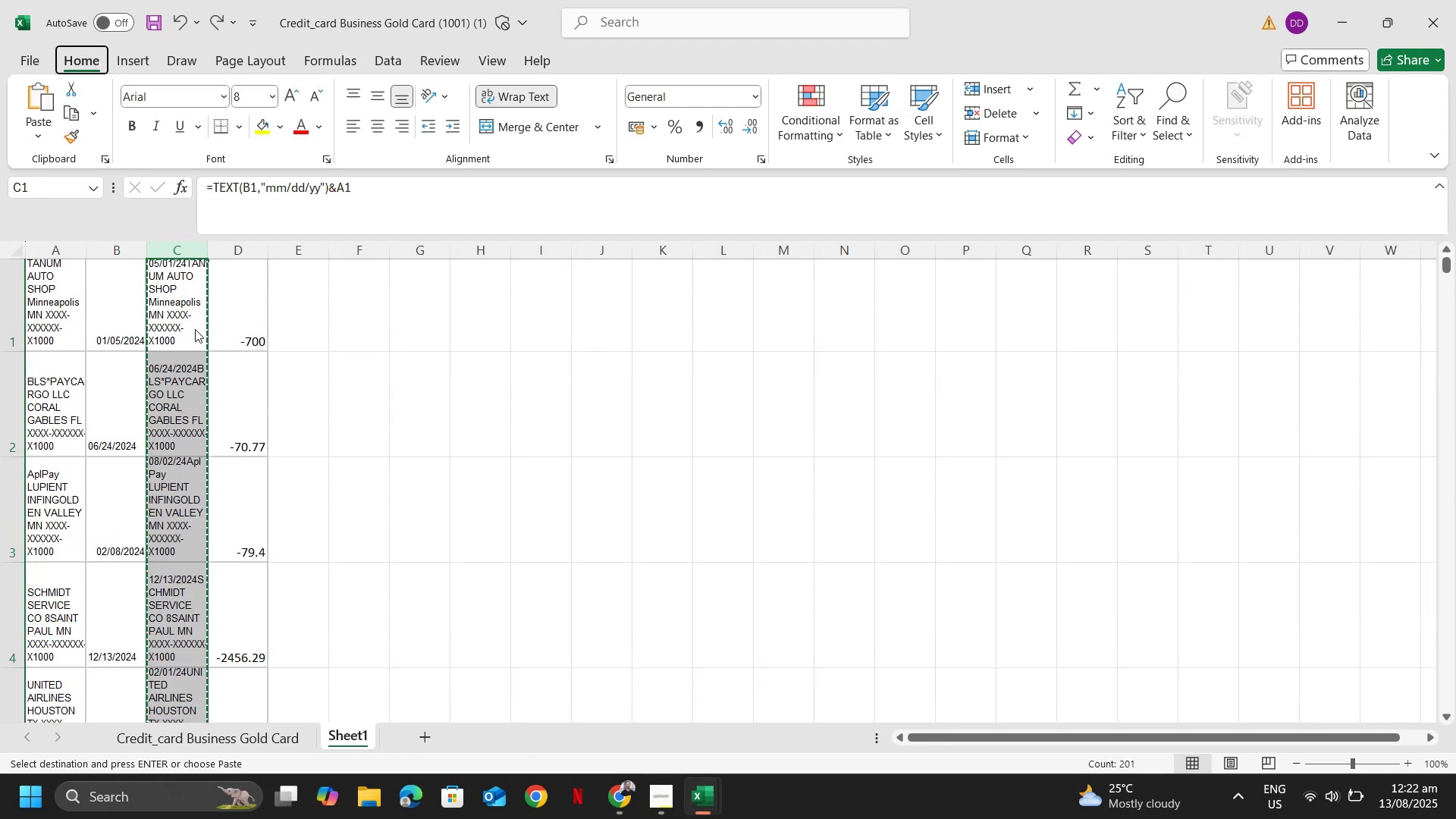 
type(esv)
 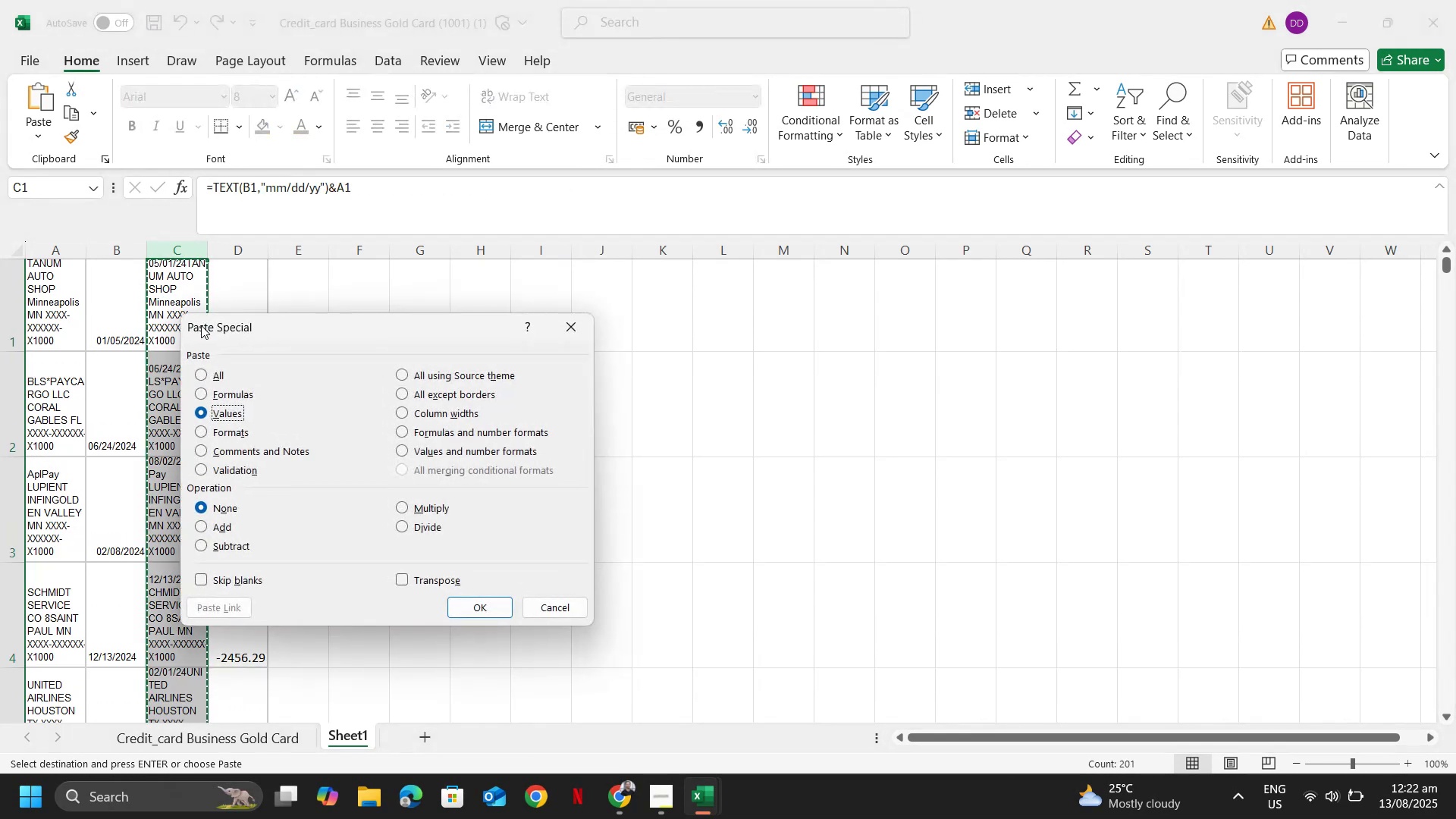 
key(Enter)
 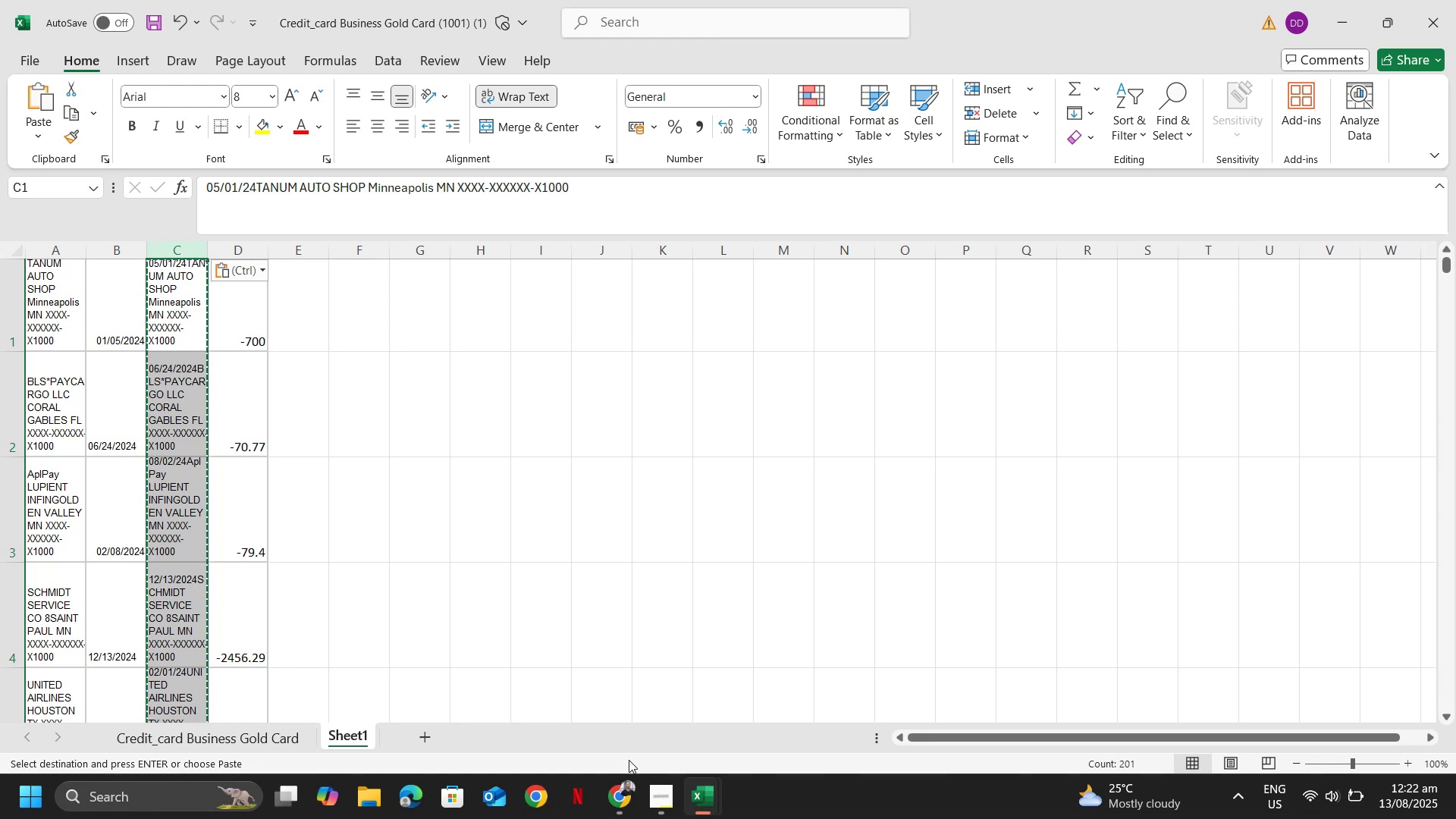 
wait(17.92)
 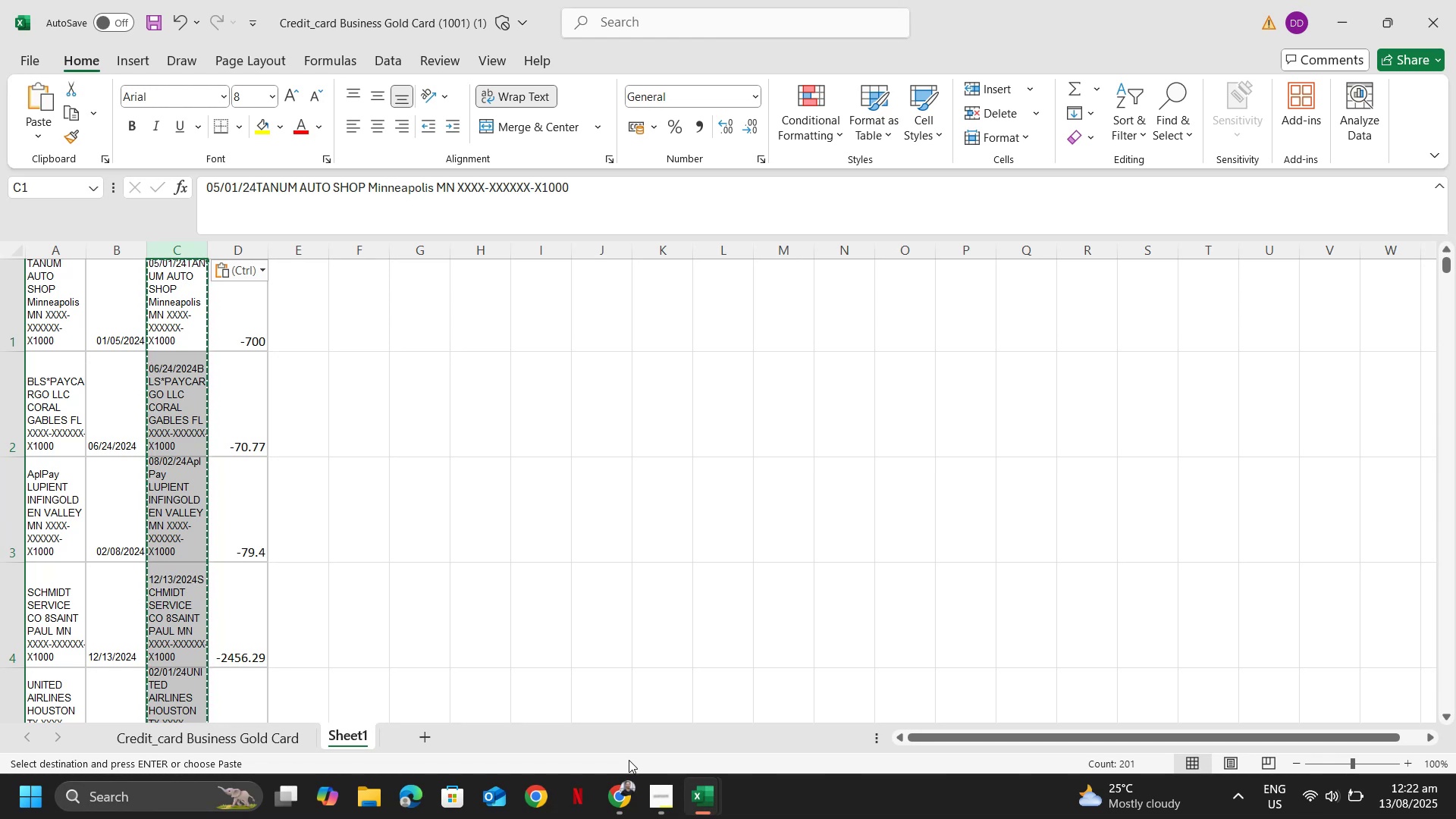 
left_click([610, 714])
 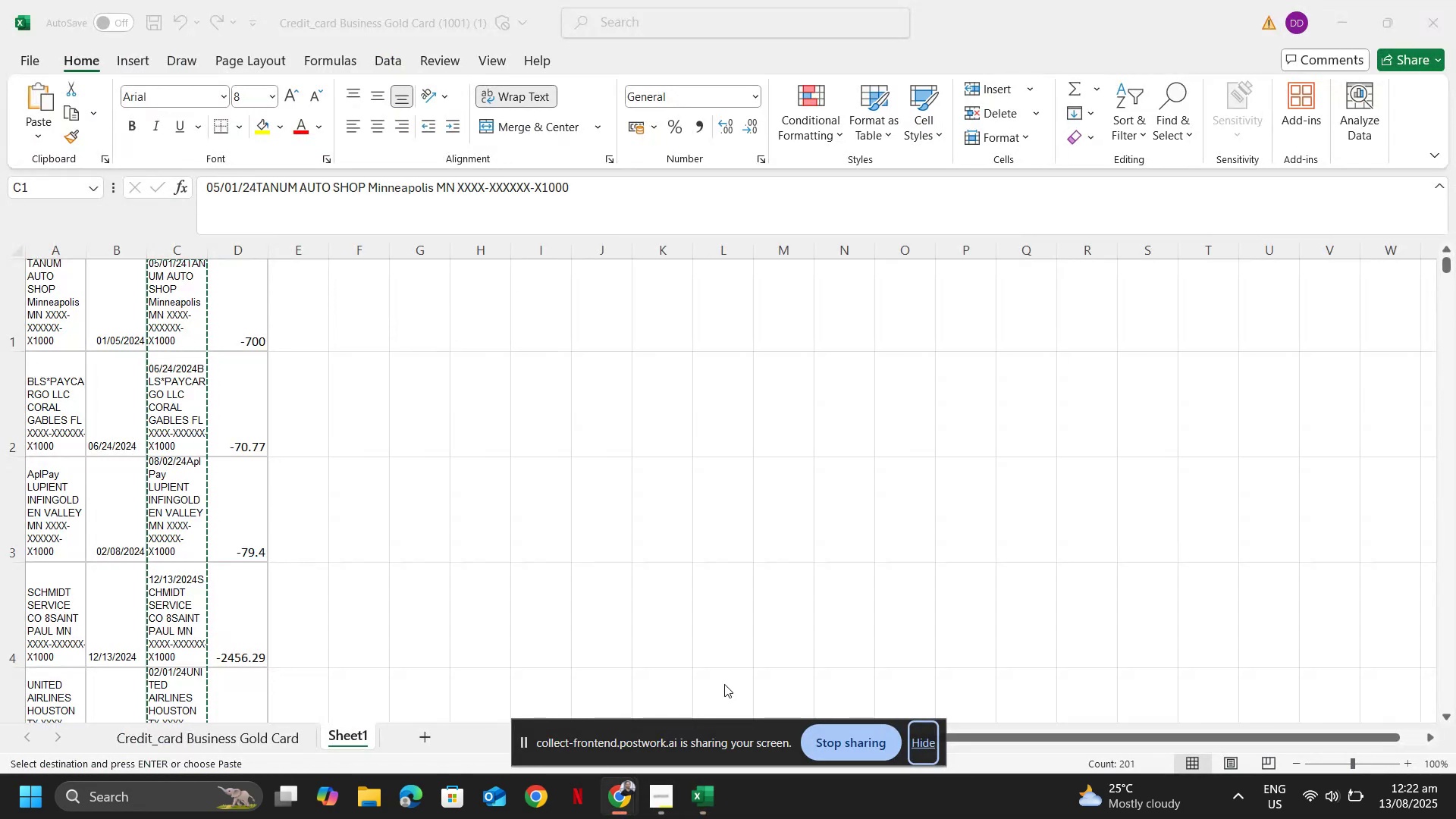 
key(Alt+Tab)
 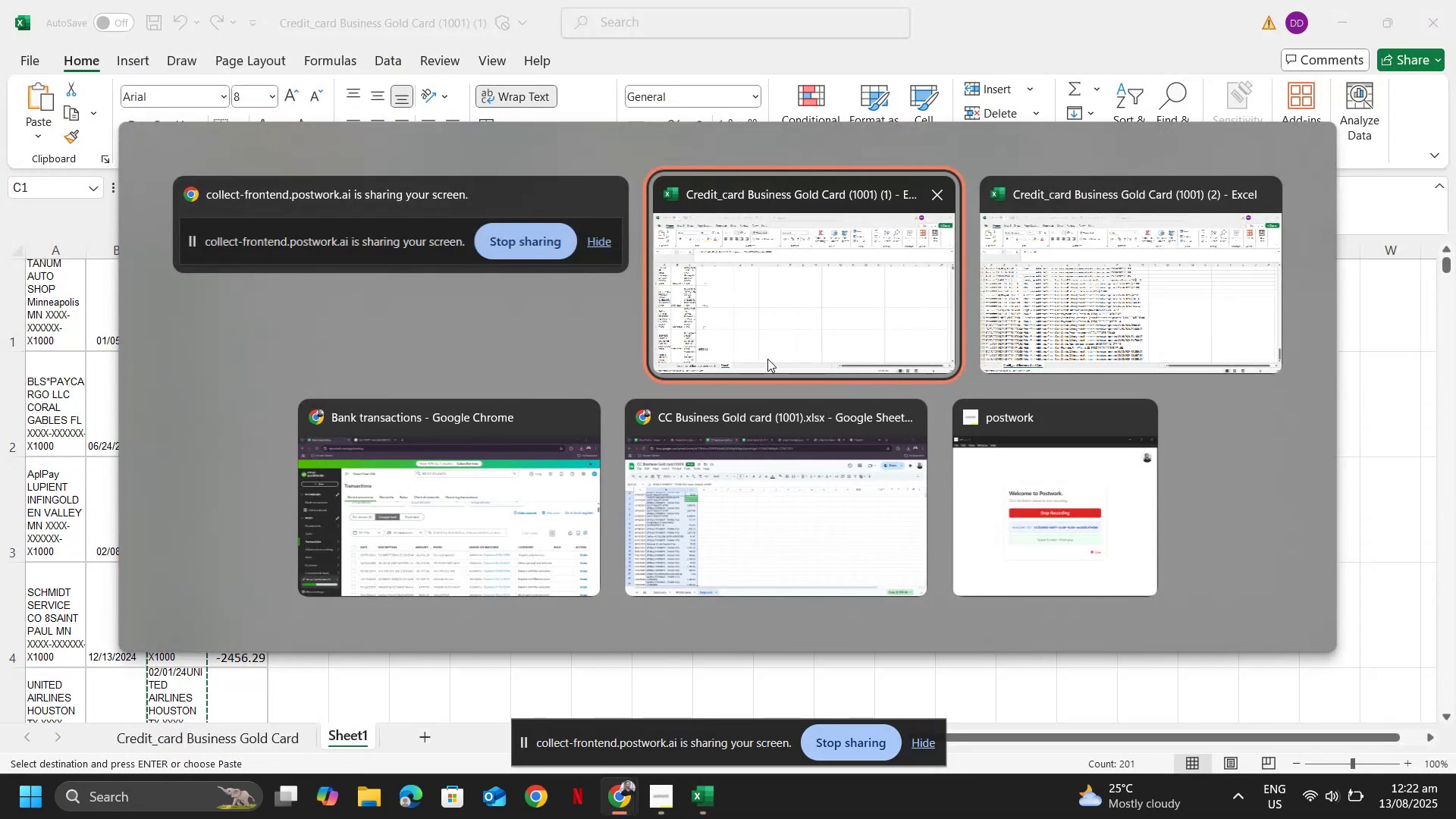 
key(Alt+Tab)
 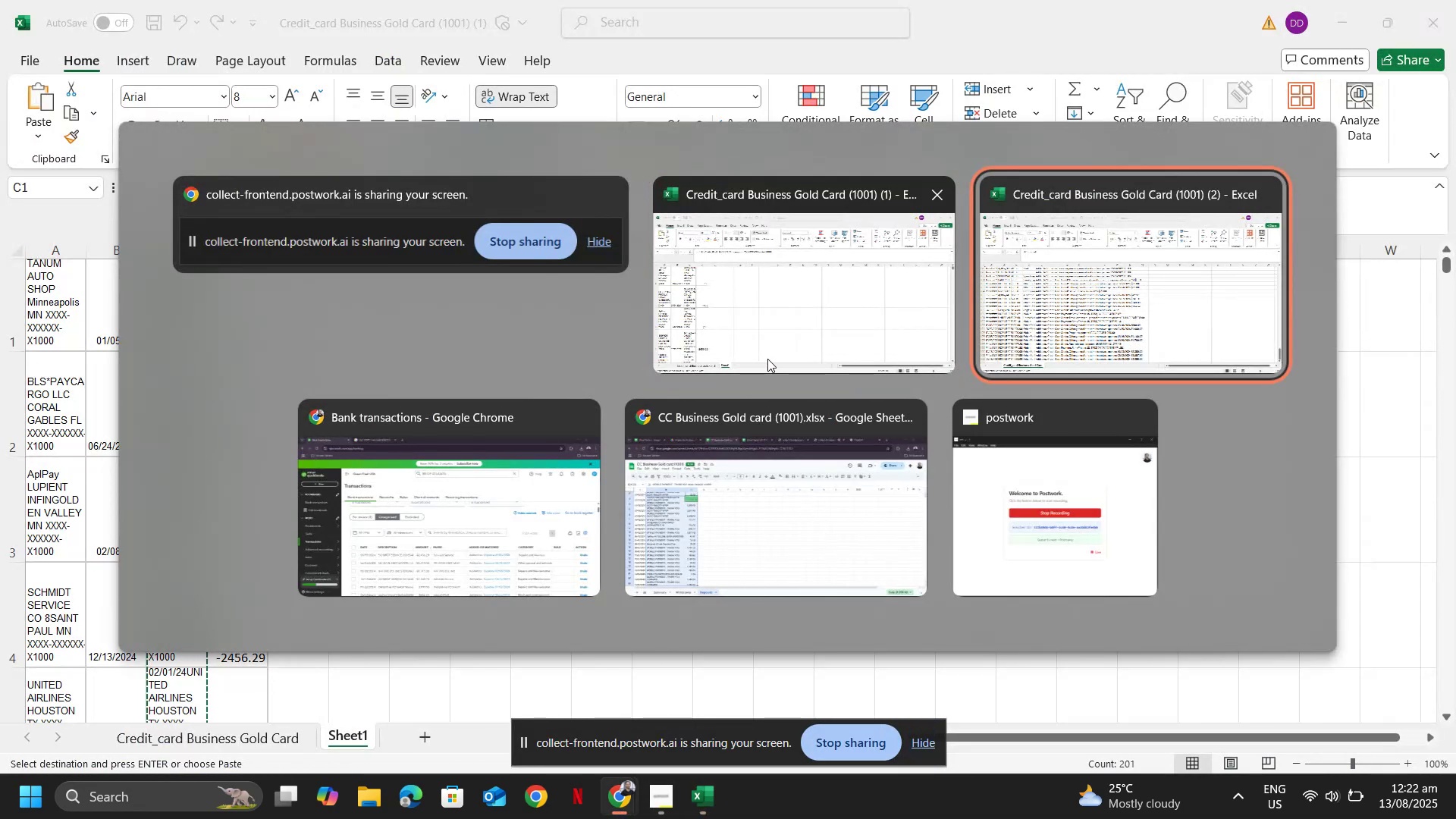 